 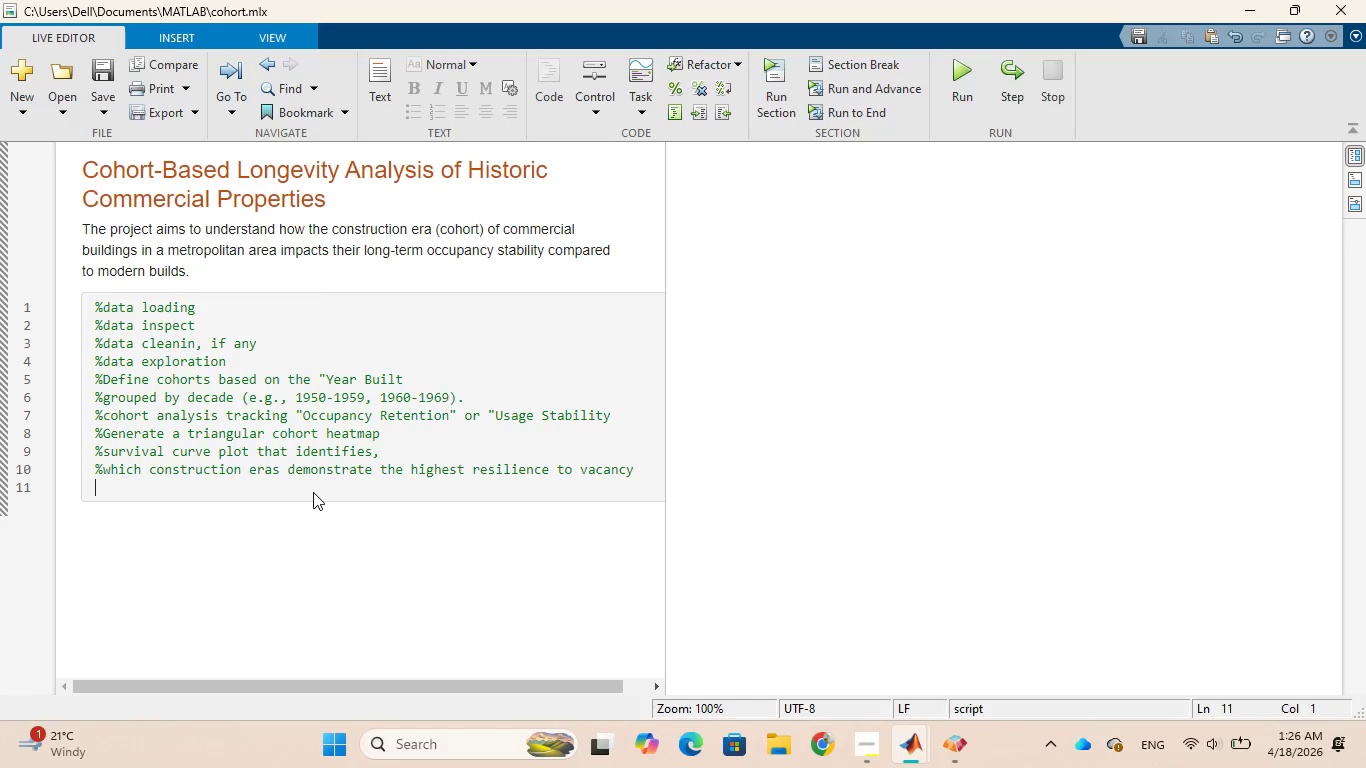 
type(%%)
 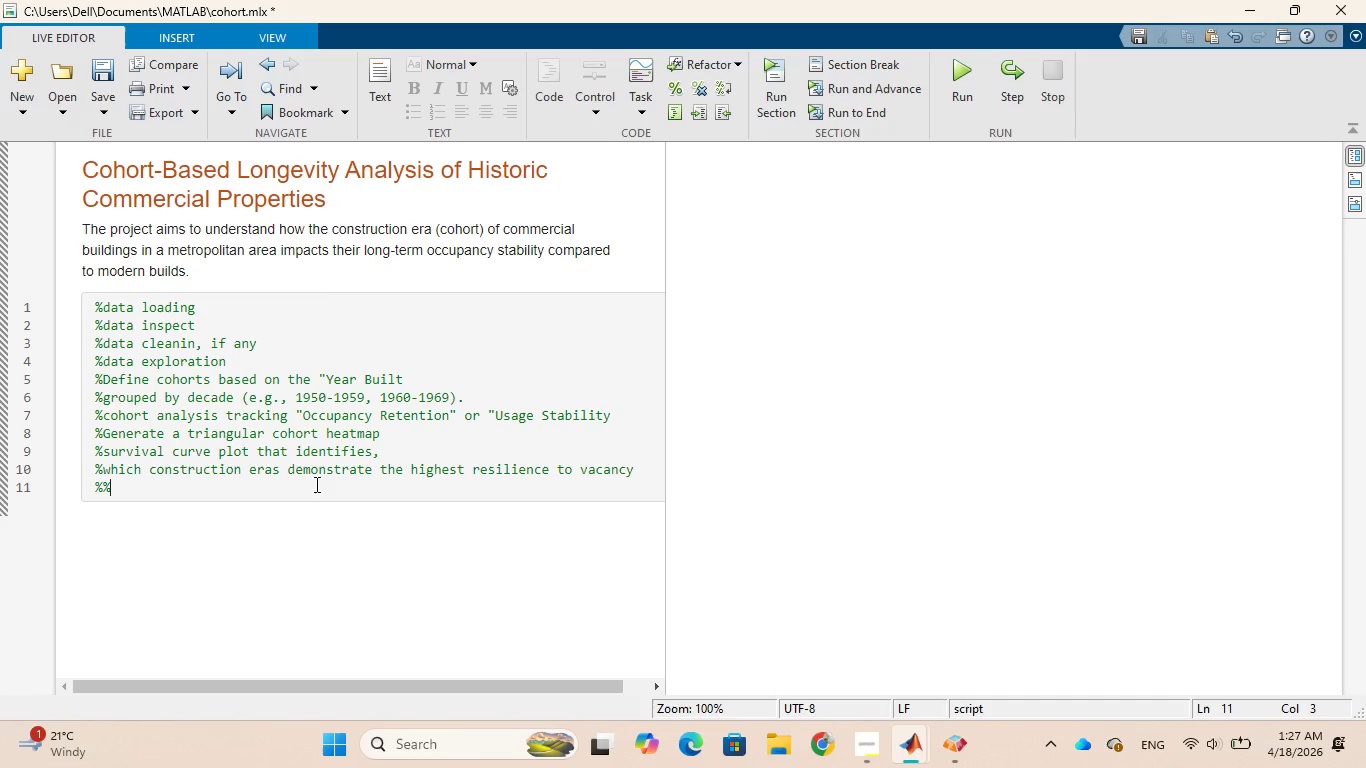 
type(Data loading)
 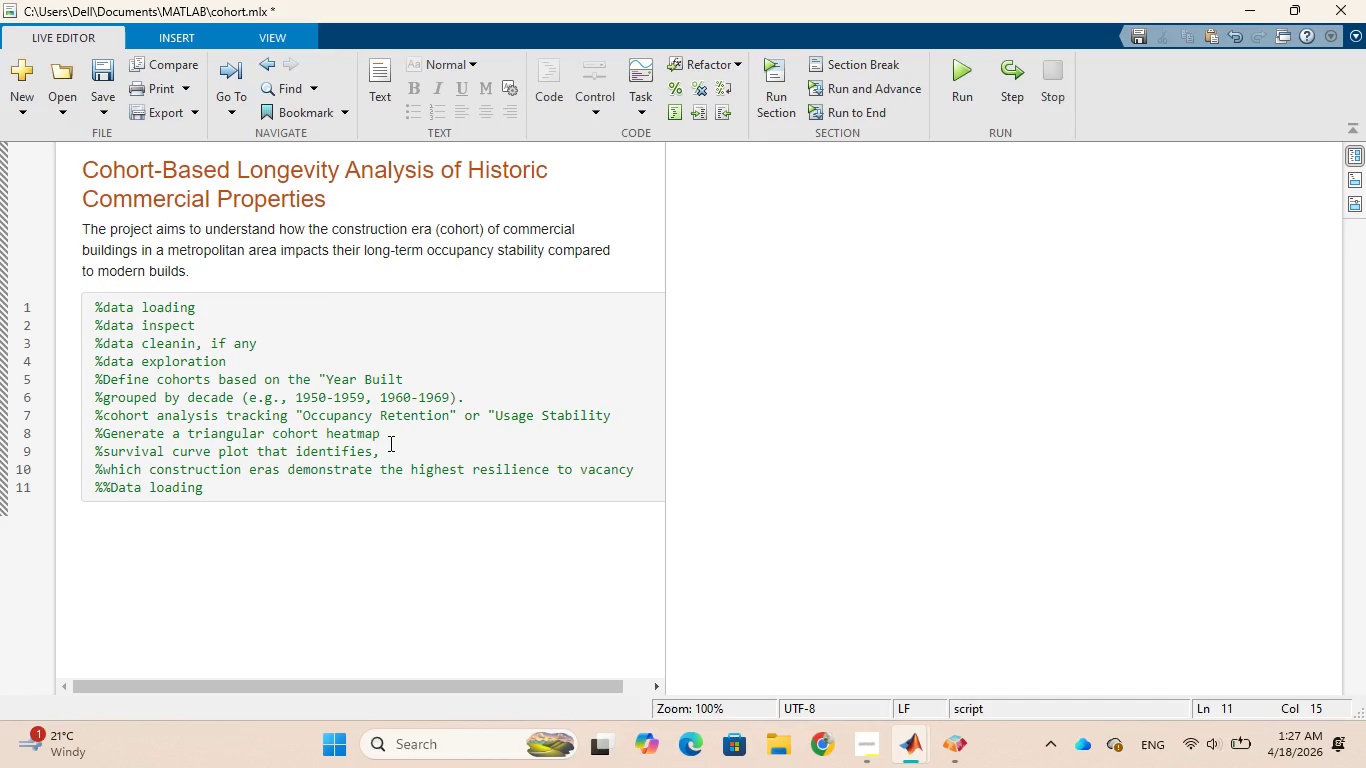 
key(Enter)
 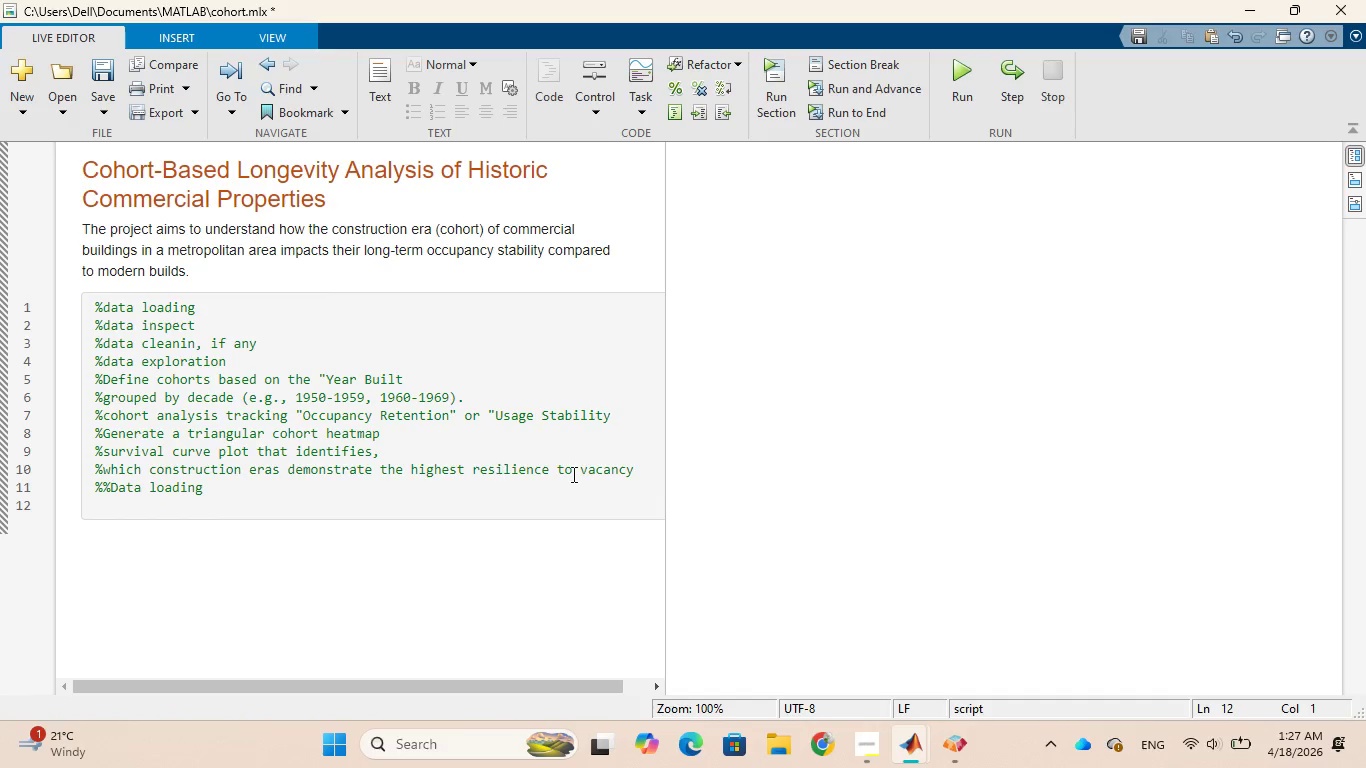 
left_click([636, 465])
 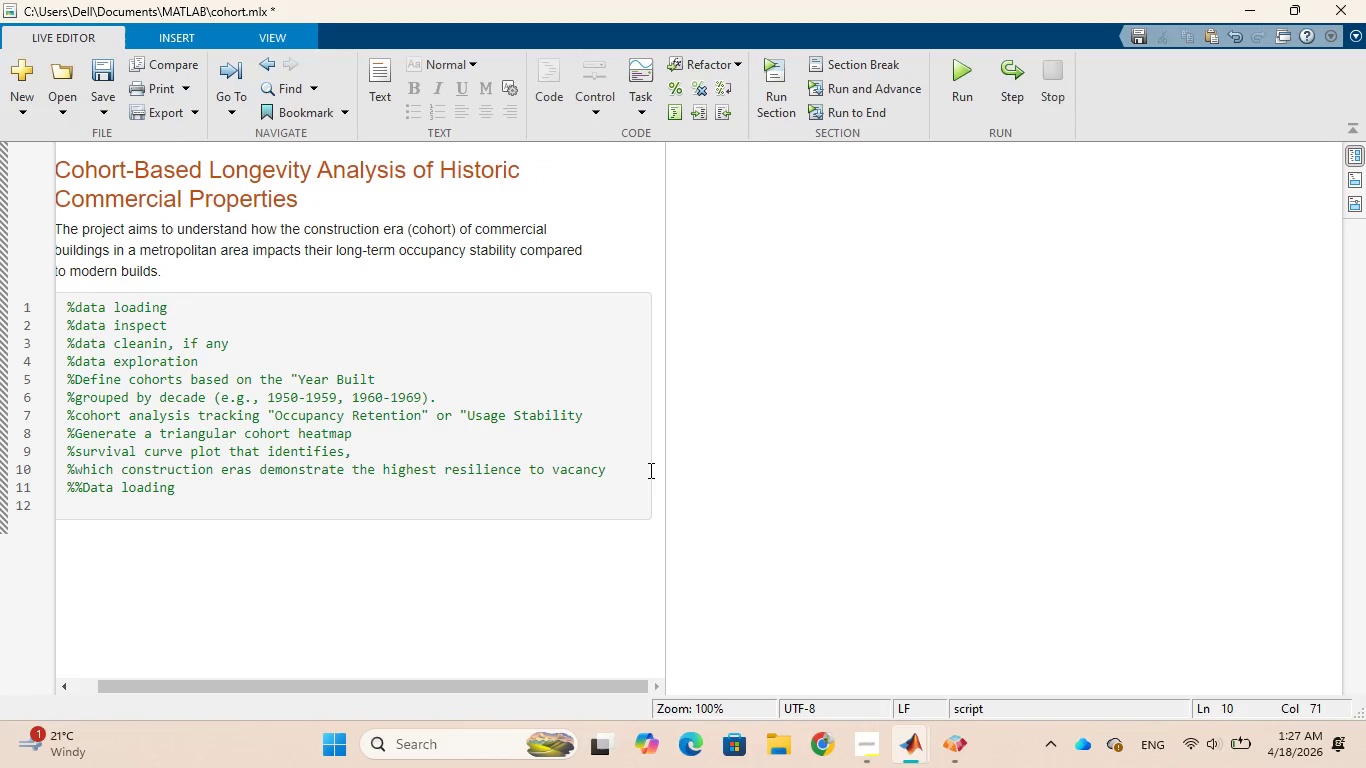 
key(Enter)
 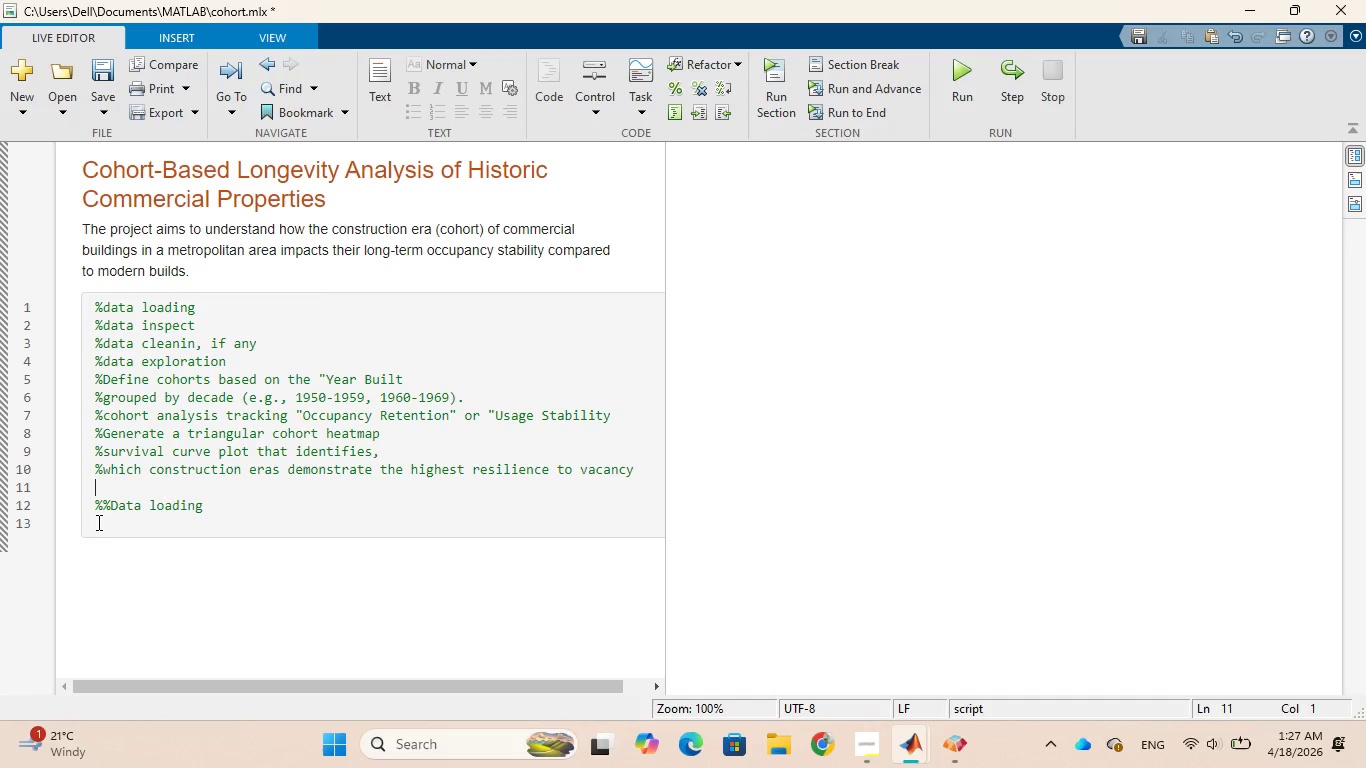 
left_click([97, 522])
 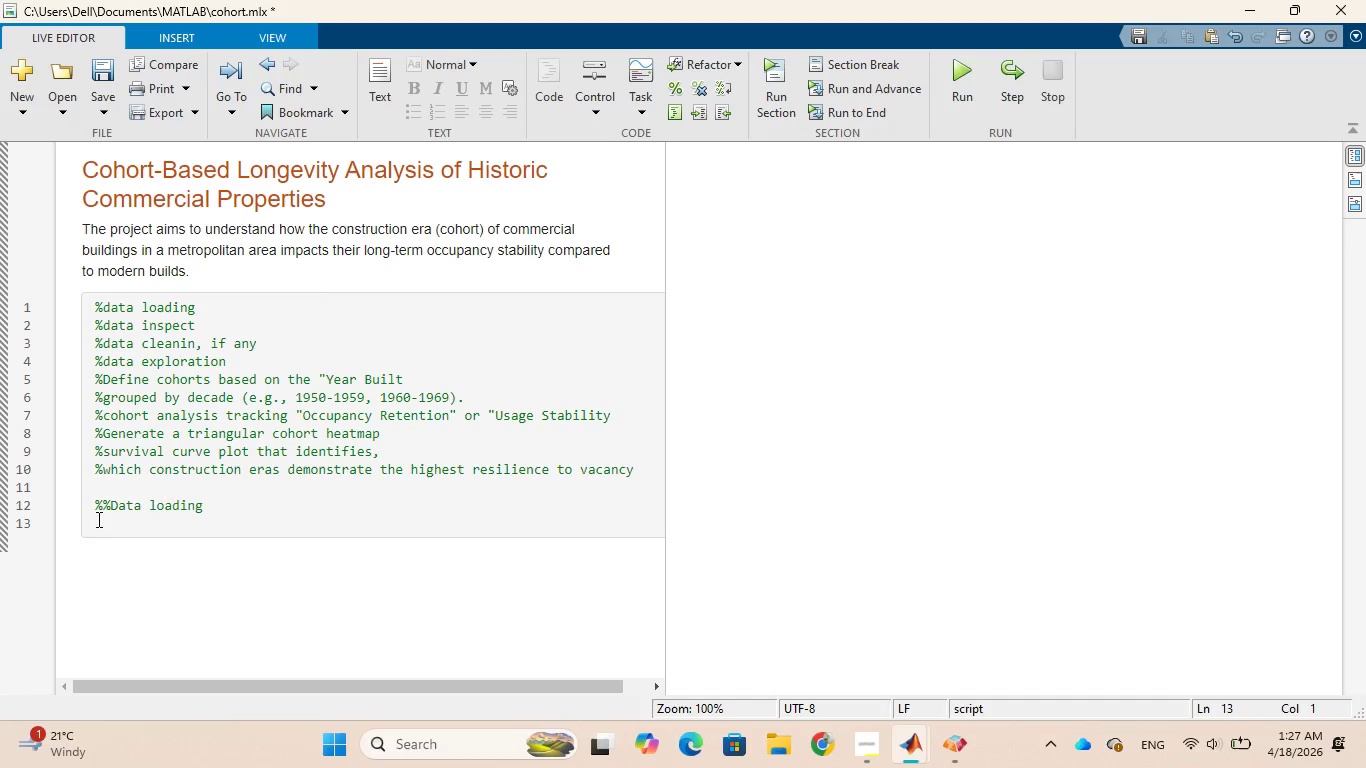 
key(Backspace)
 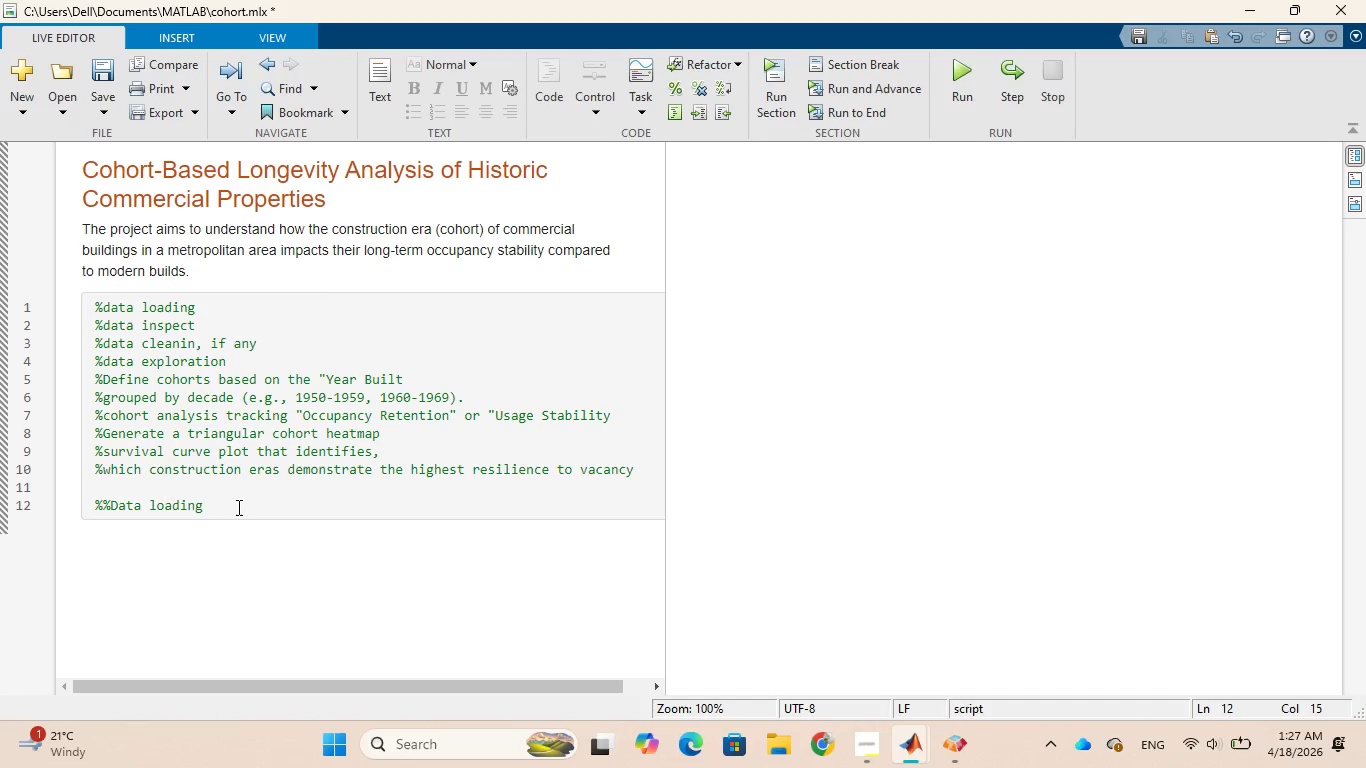 
key(Enter)
 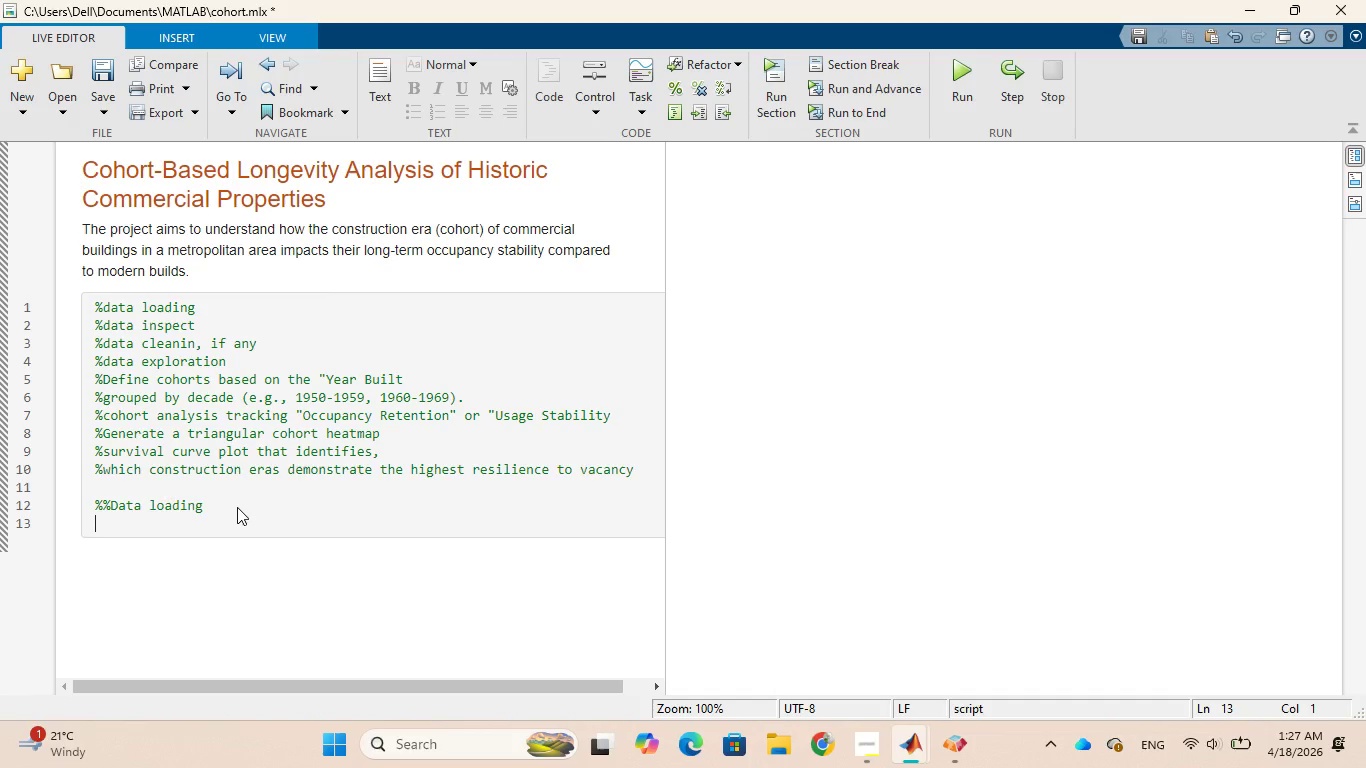 
key(Backspace)
 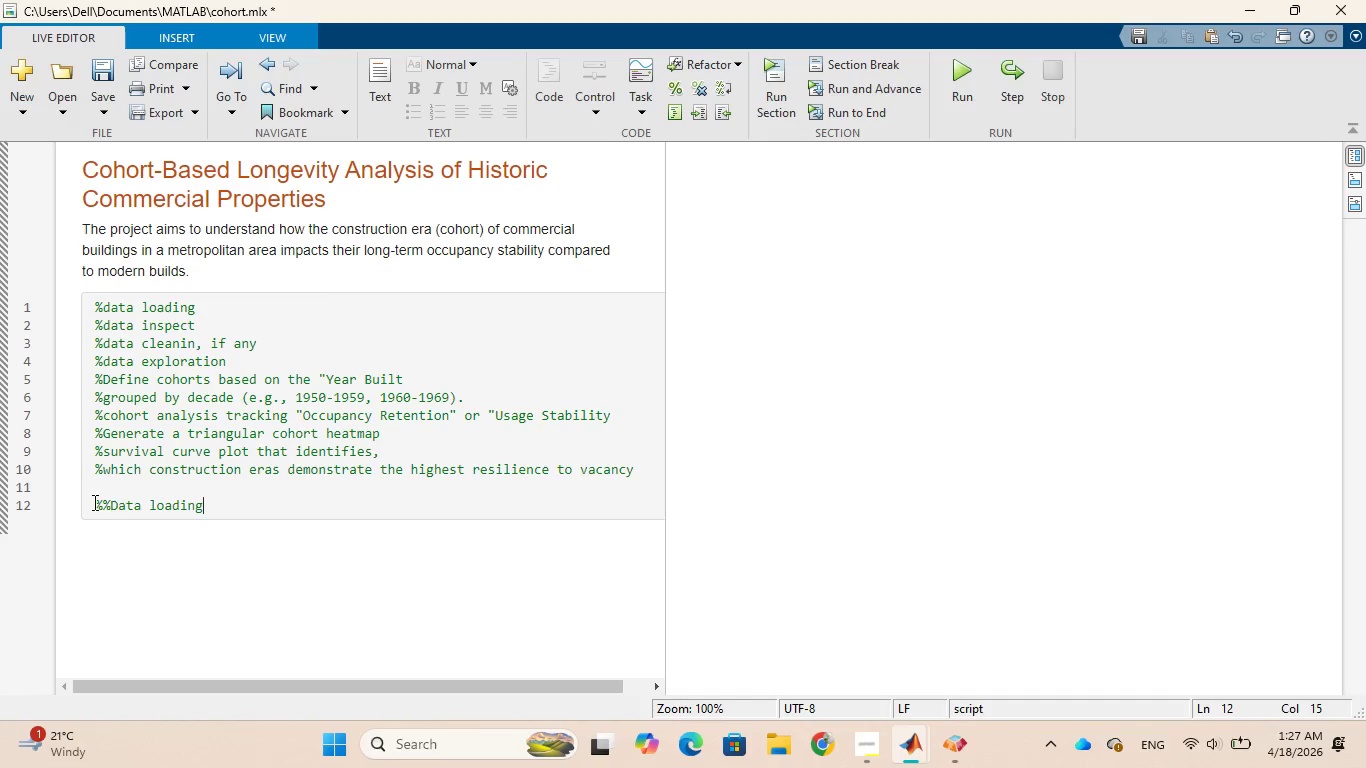 
left_click([93, 502])
 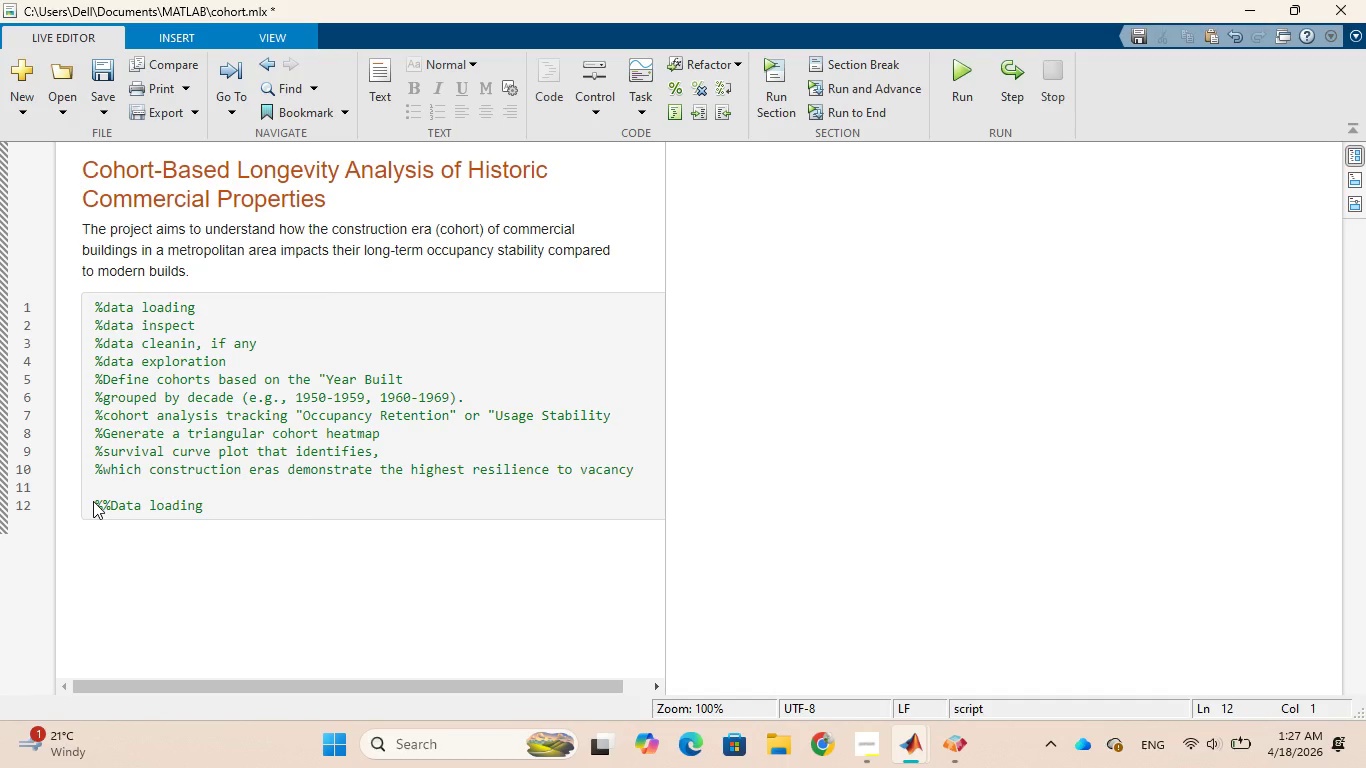 
left_click_drag(start_coordinate=[93, 501], to_coordinate=[109, 507])
 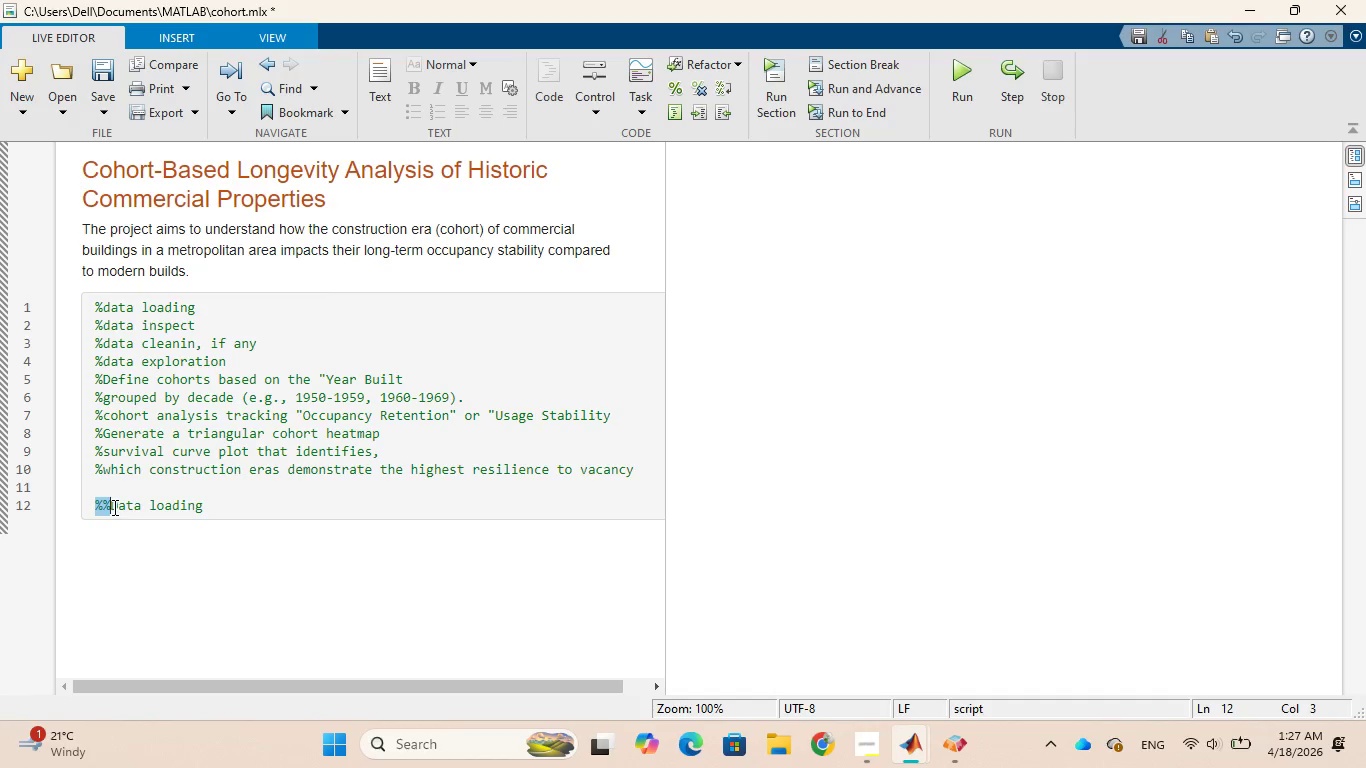 
left_click([113, 507])
 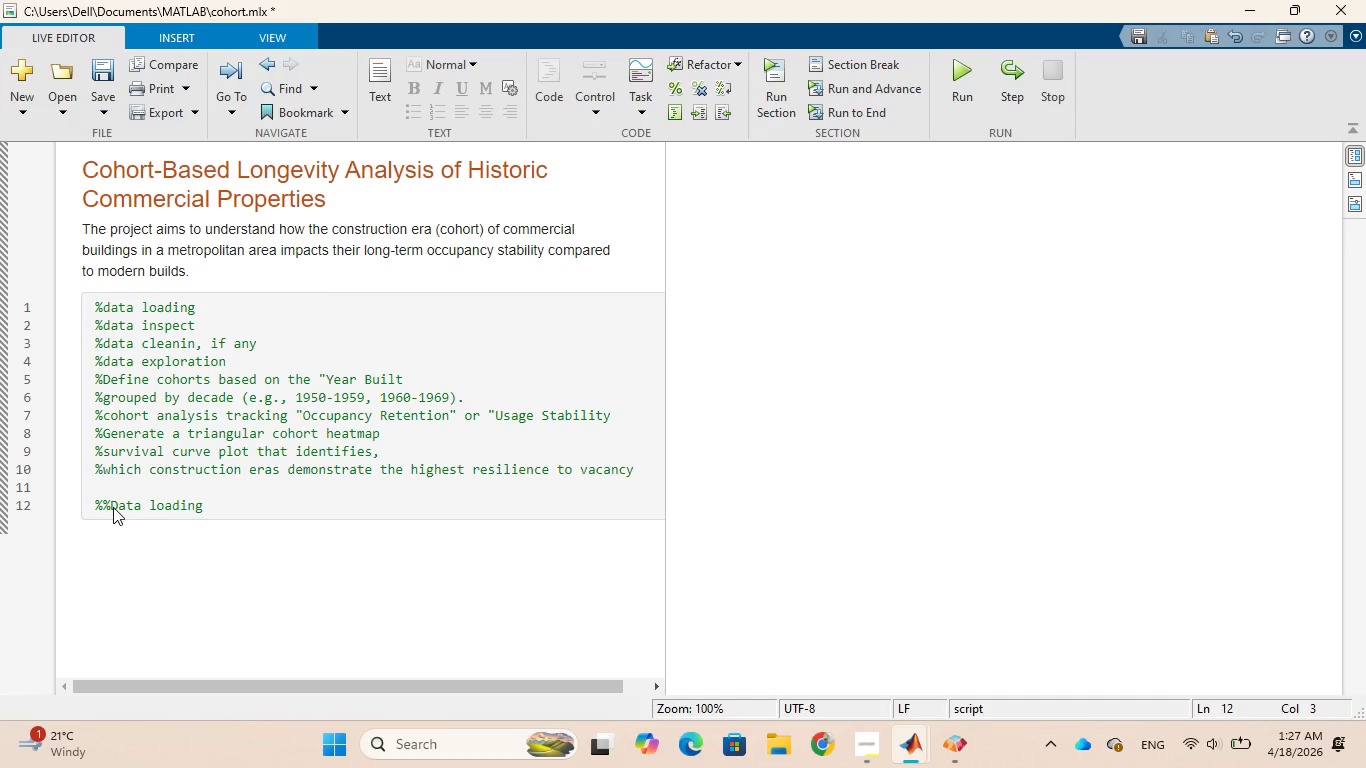 
key(Space)
 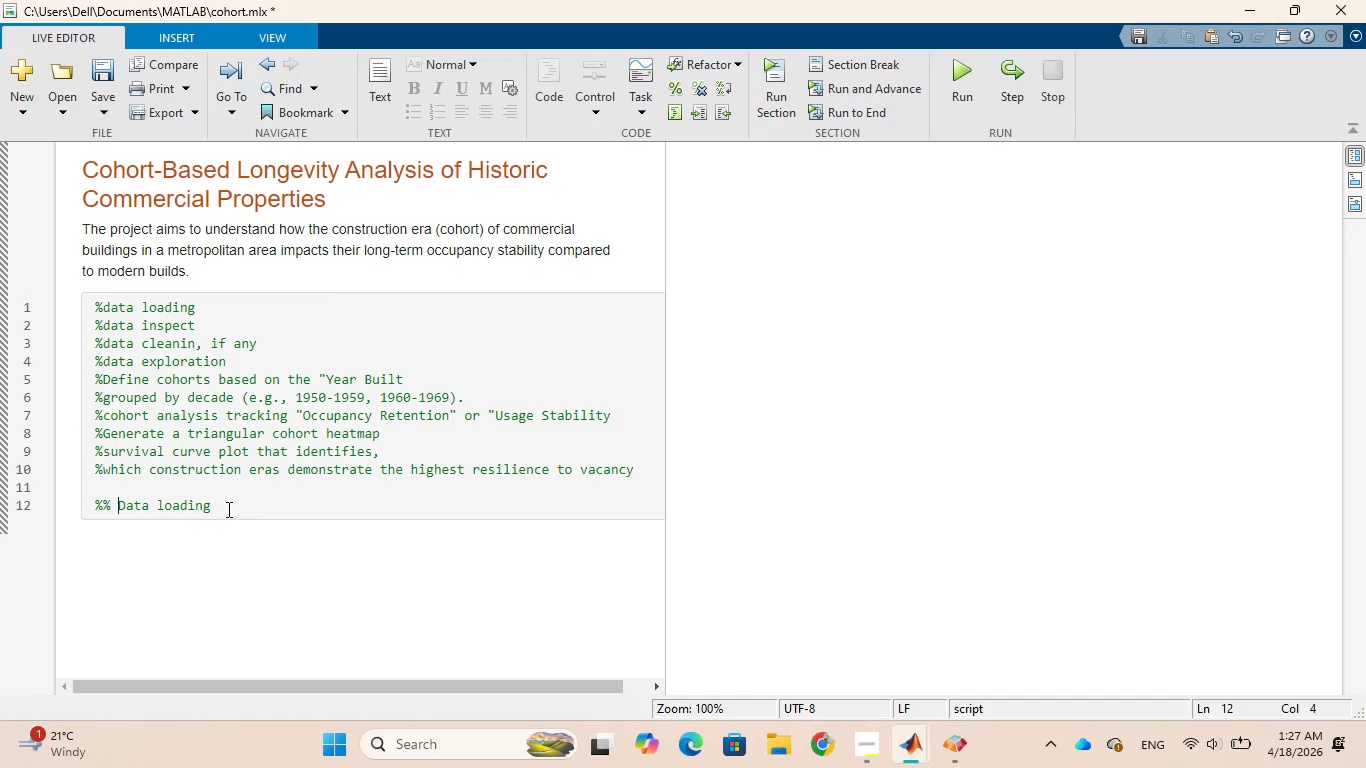 
left_click([230, 507])
 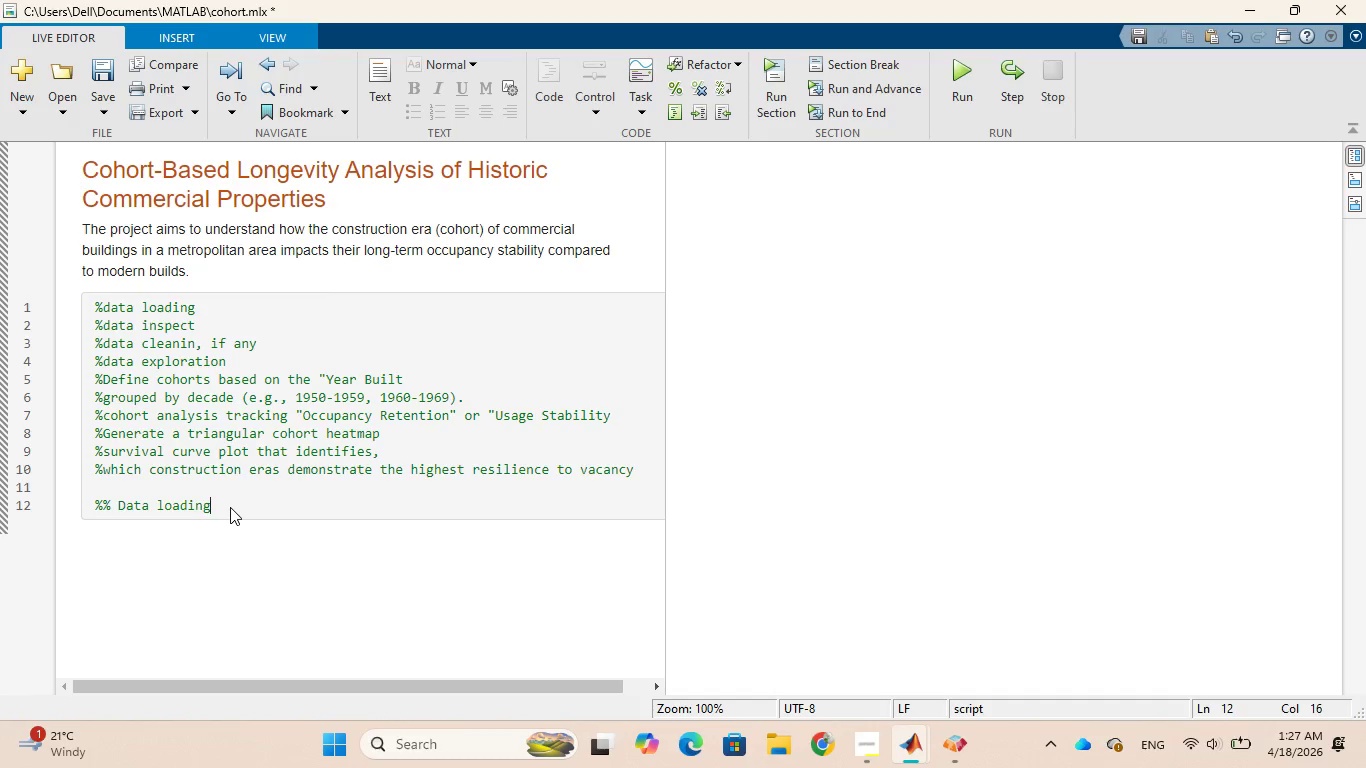 
left_click_drag(start_coordinate=[230, 507], to_coordinate=[70, 502])
 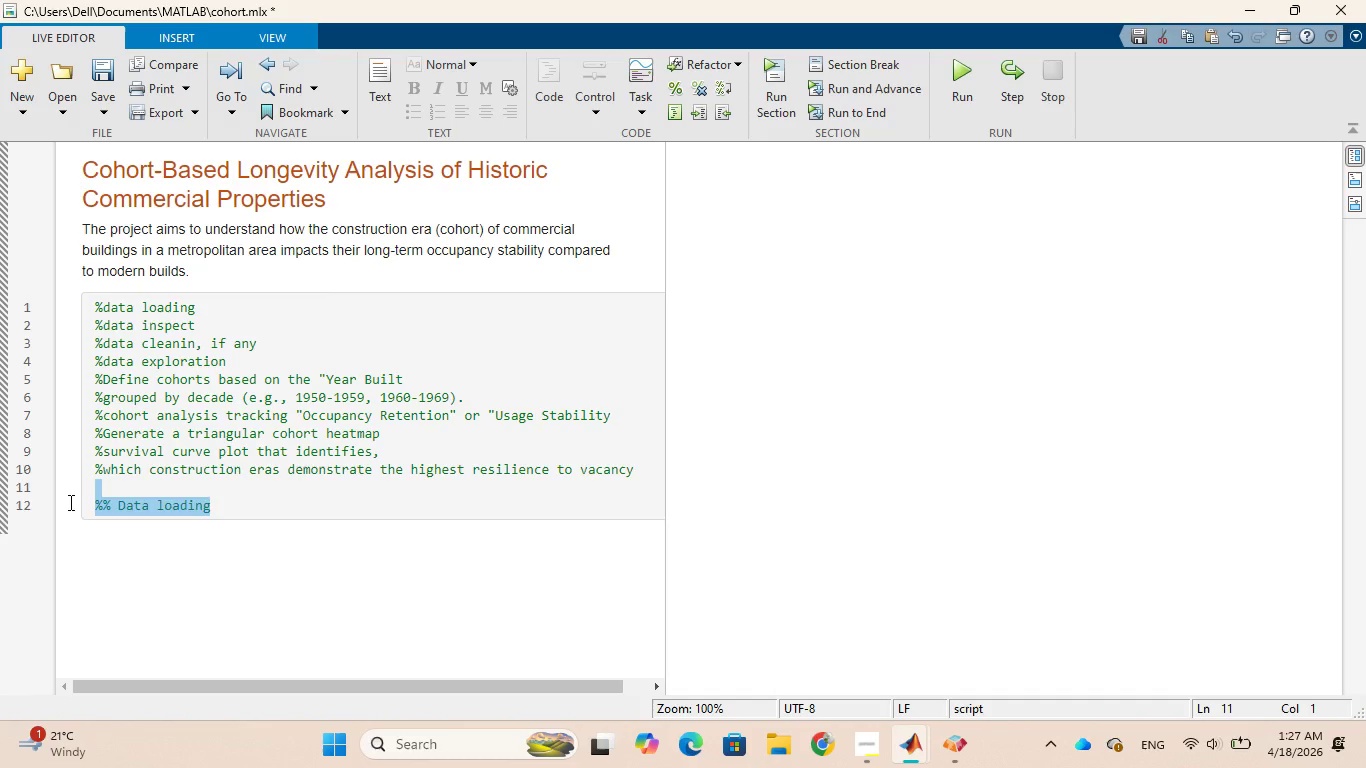 
key(Backspace)
 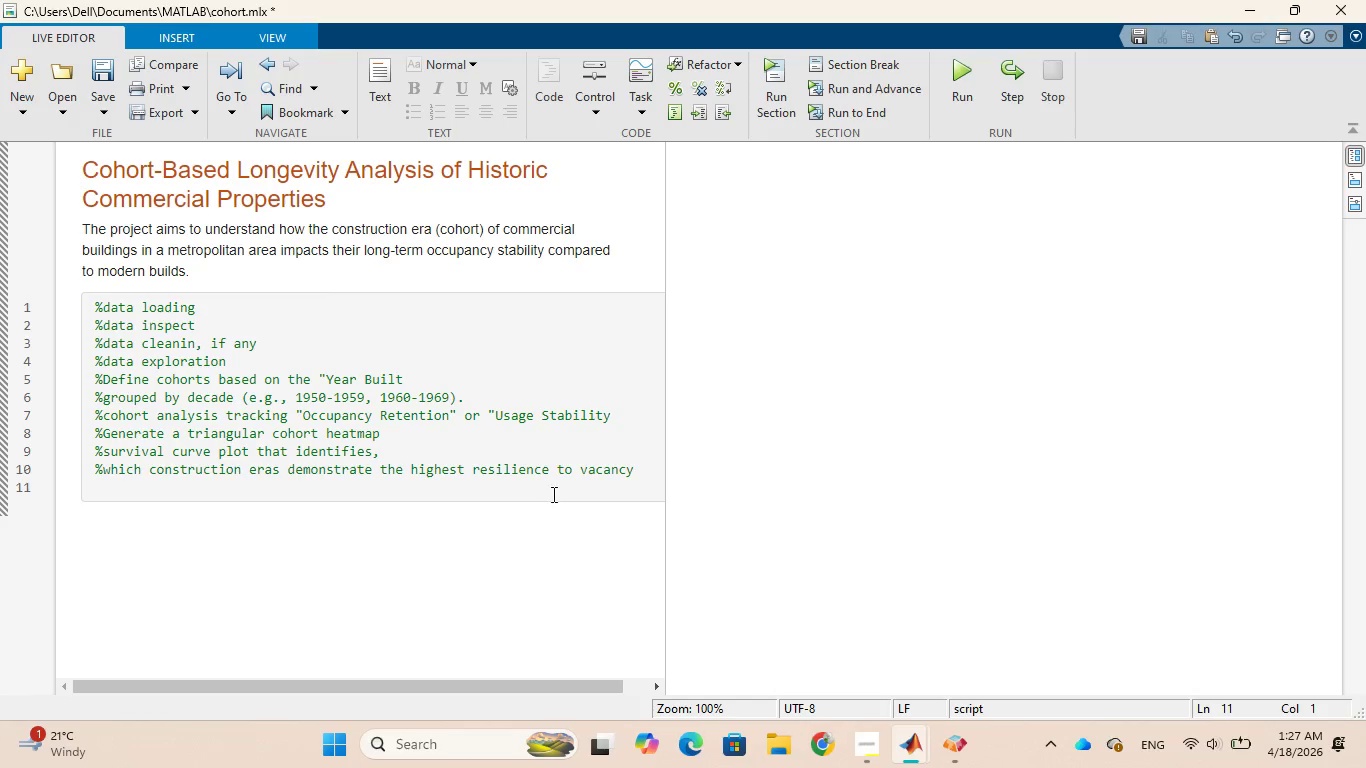 
key(Backspace)
 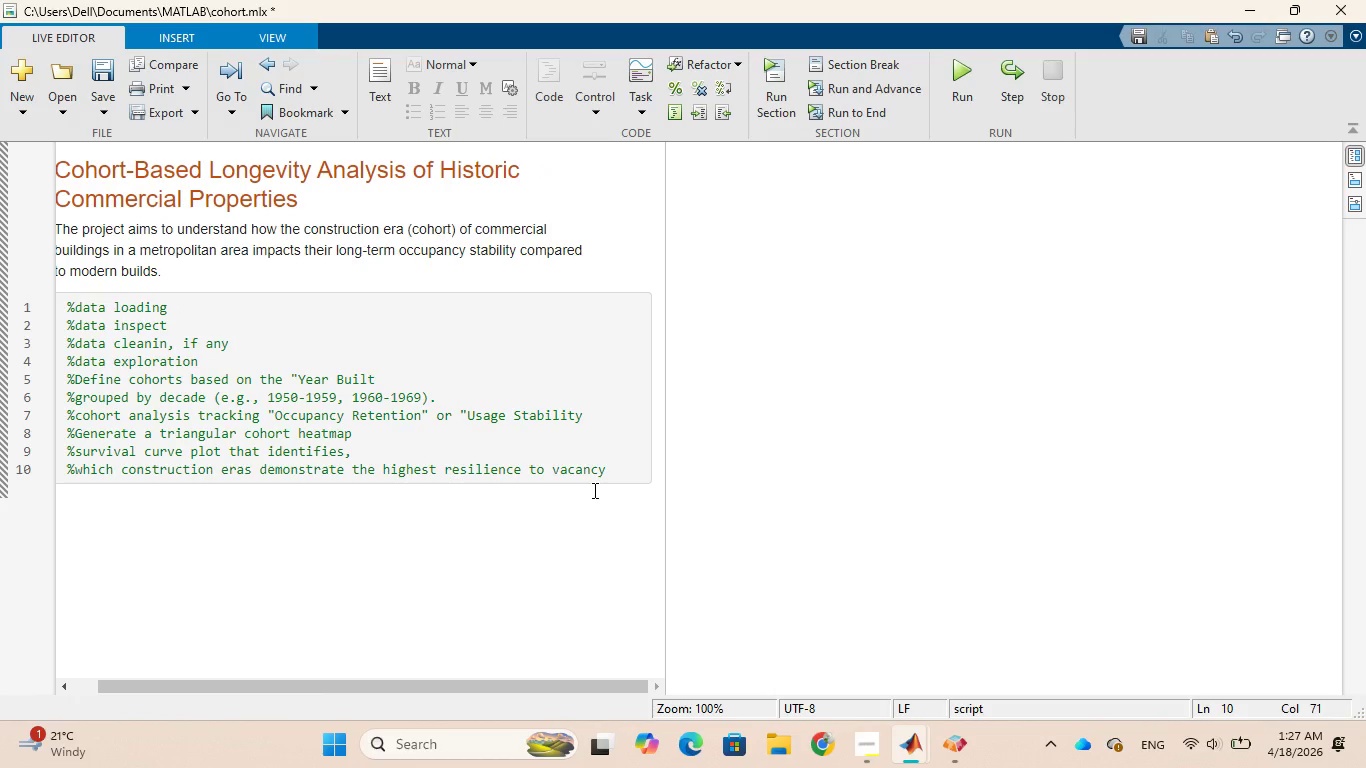 
key(Enter)
 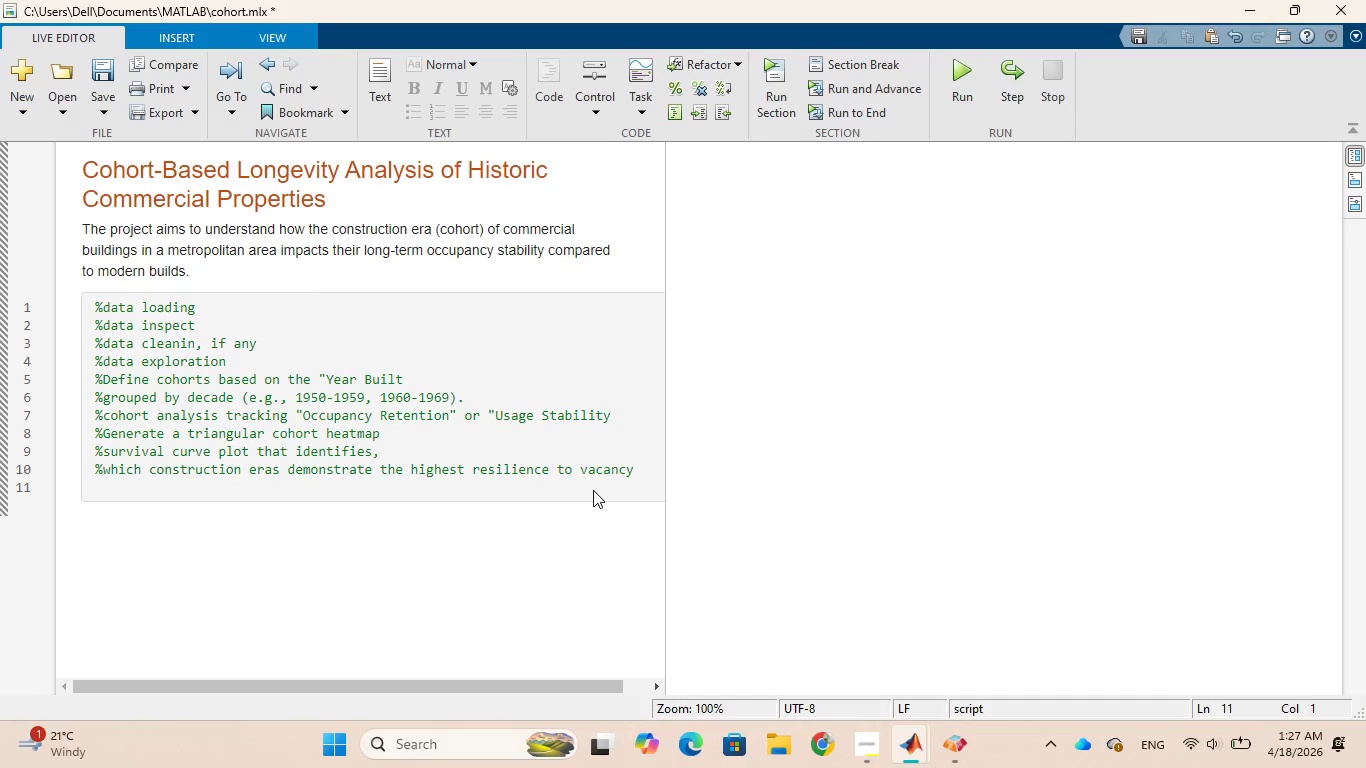 
type(%% Data Loading)
 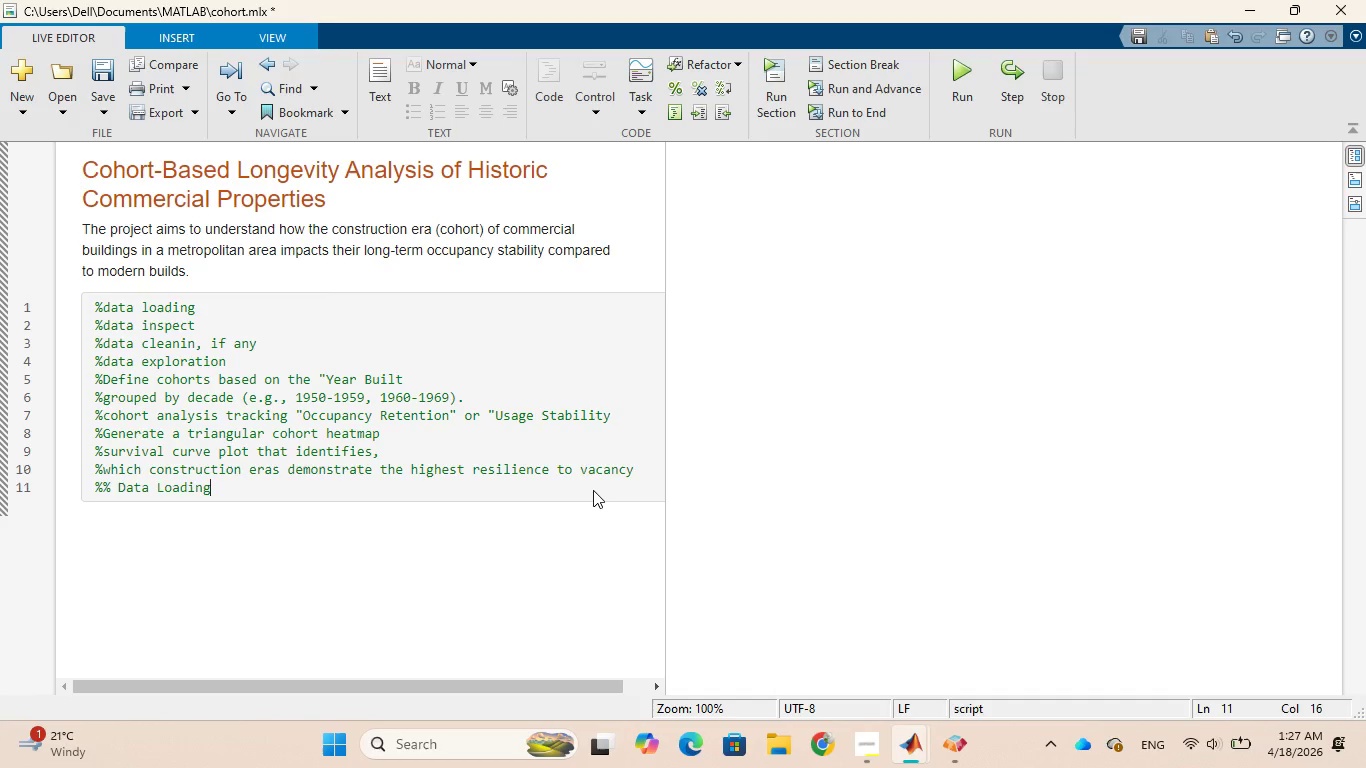 
key(Enter)
 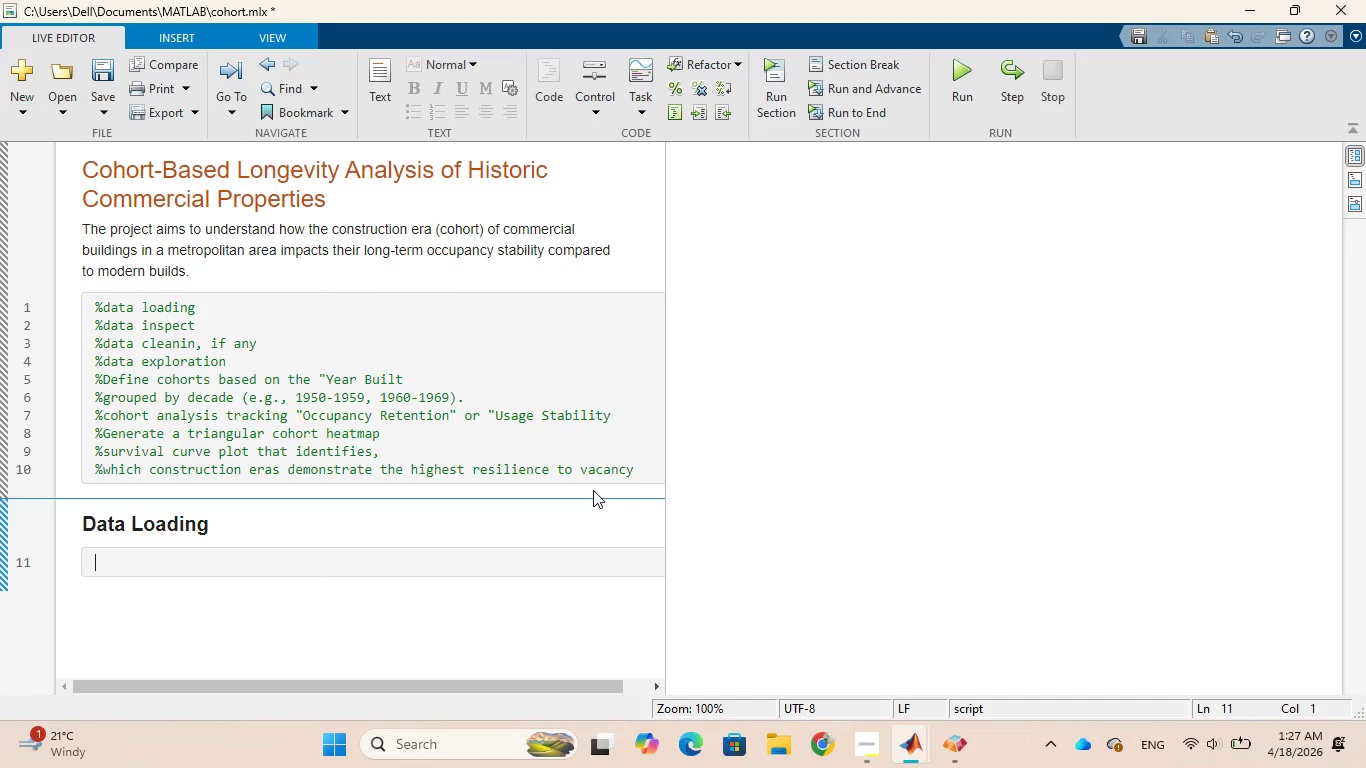 
wait(9.11)
 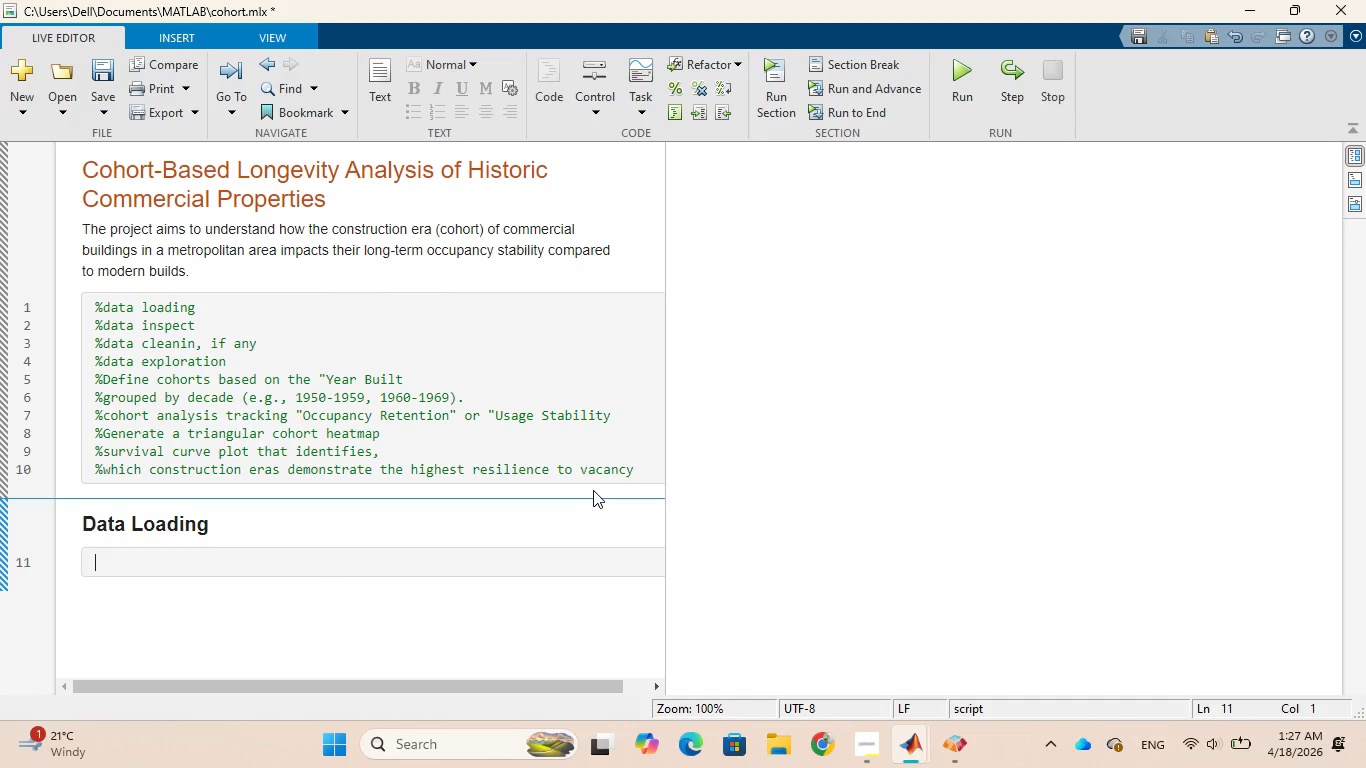 
type(clc;clear;)
 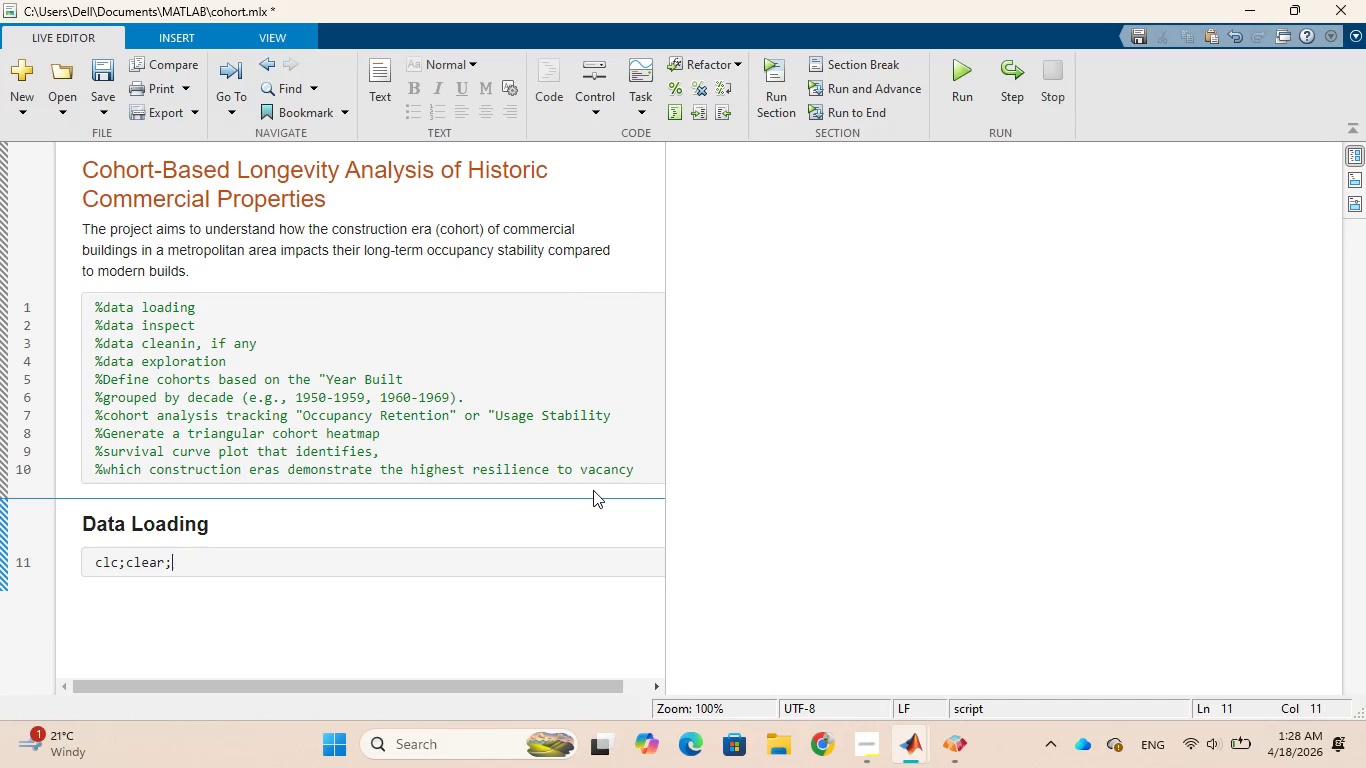 
key(Enter)
 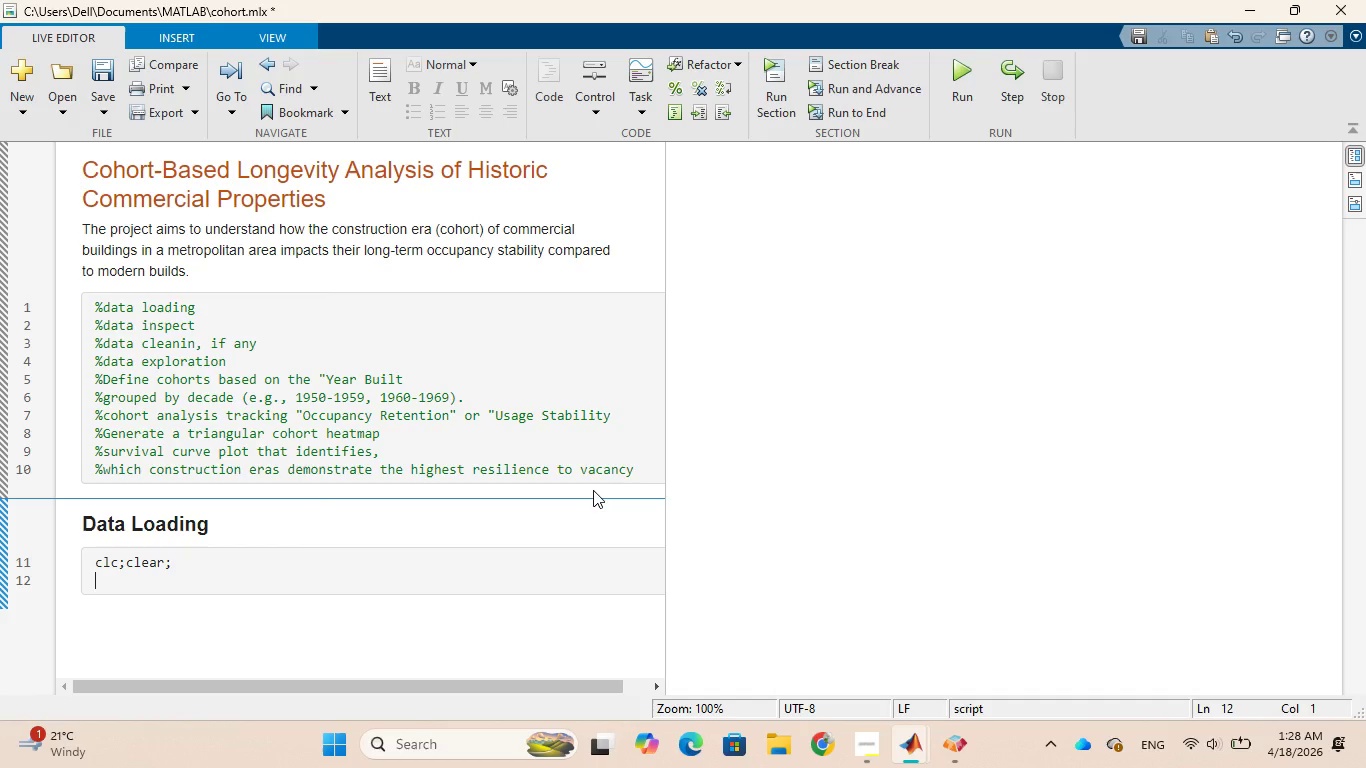 
type(data = read)
key(Tab)
type((")
 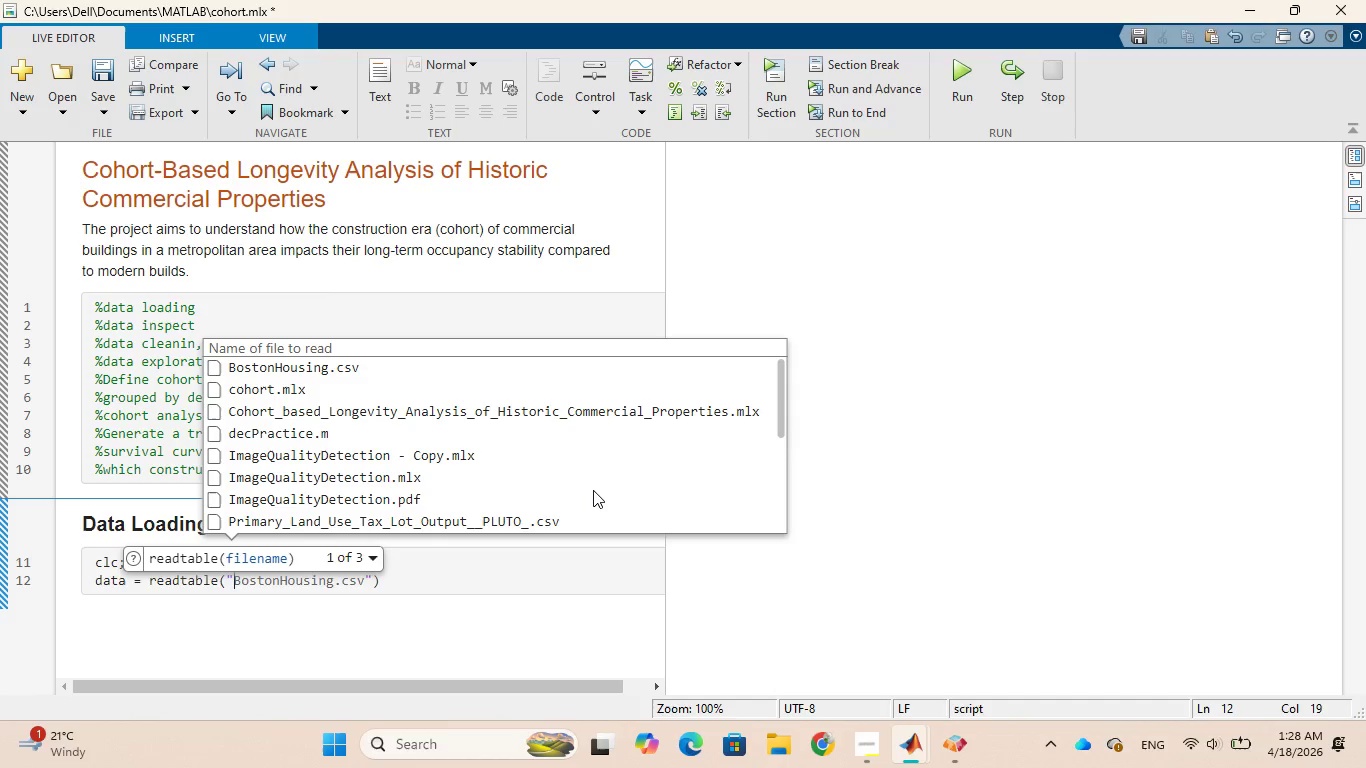 
wait(6.56)
 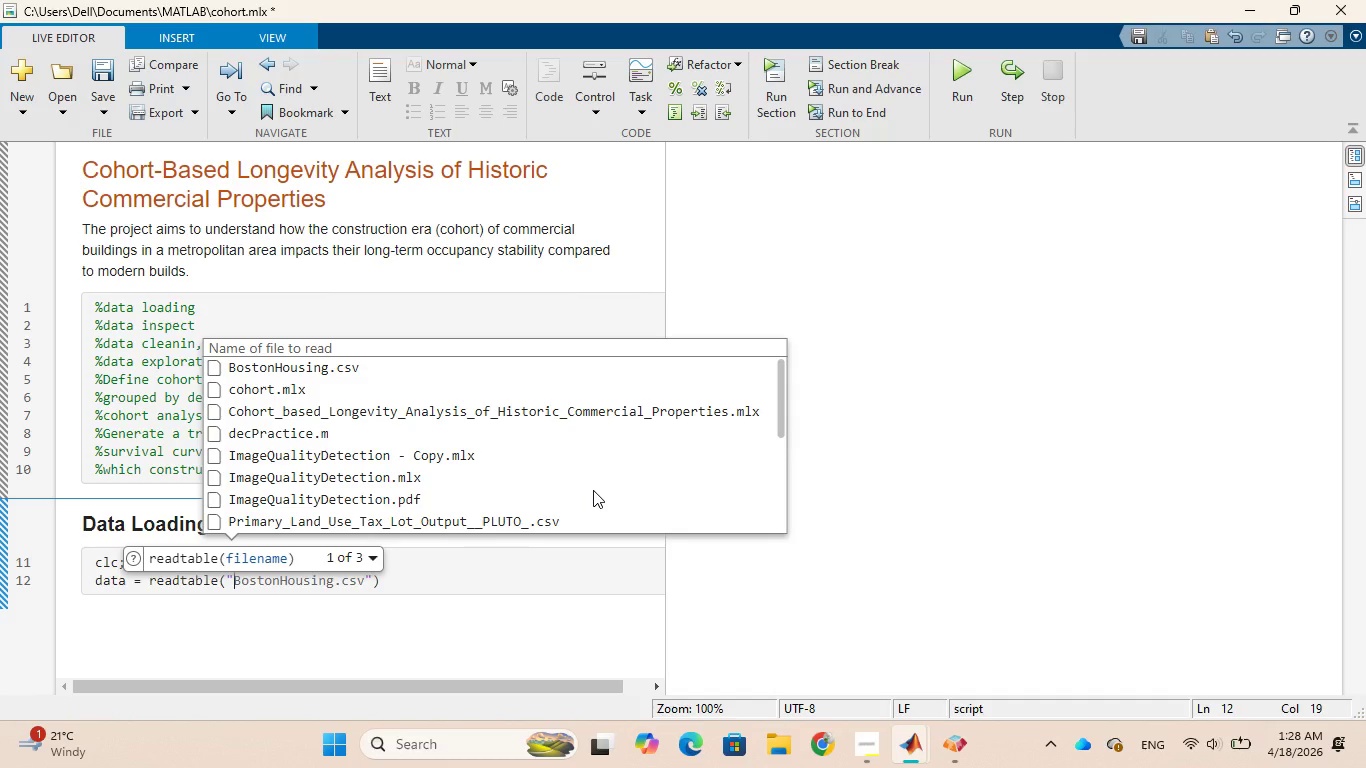 
left_click([784, 743])
 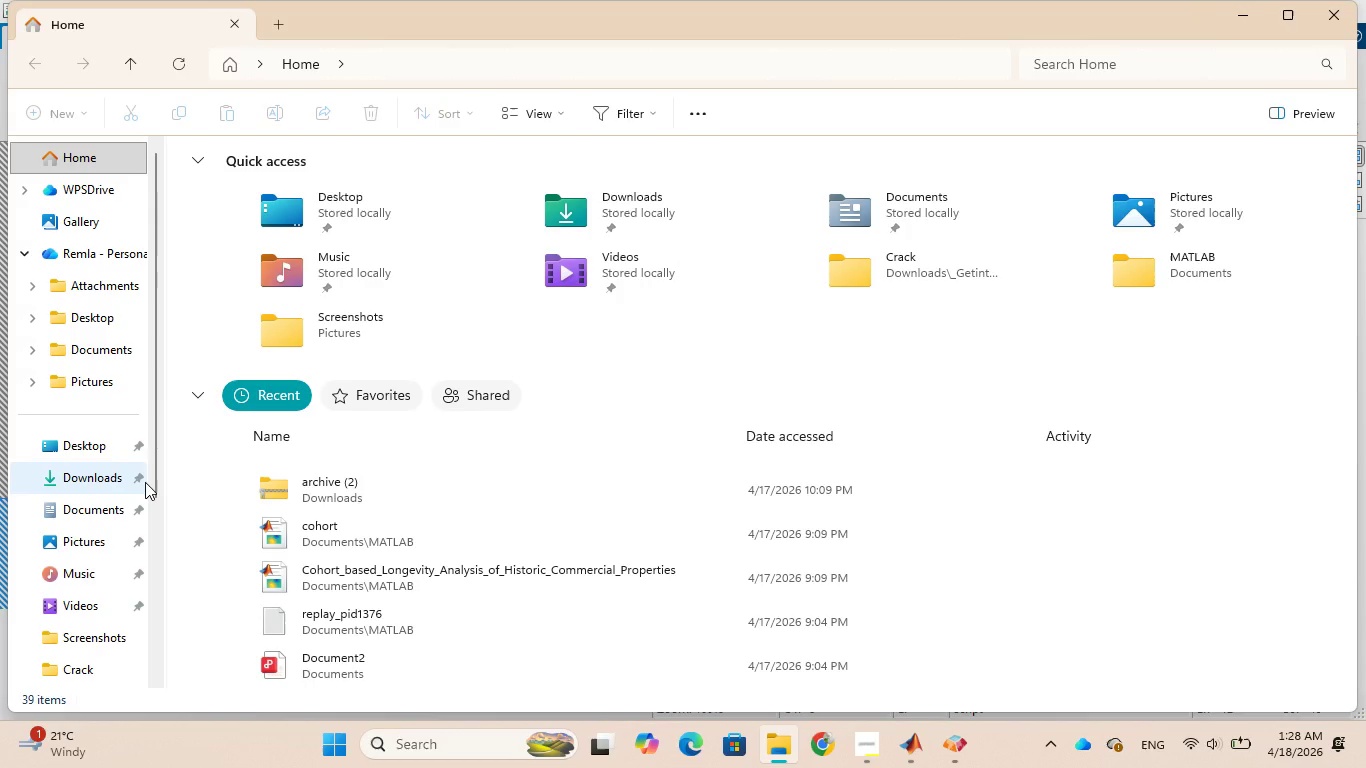 
wait(15.73)
 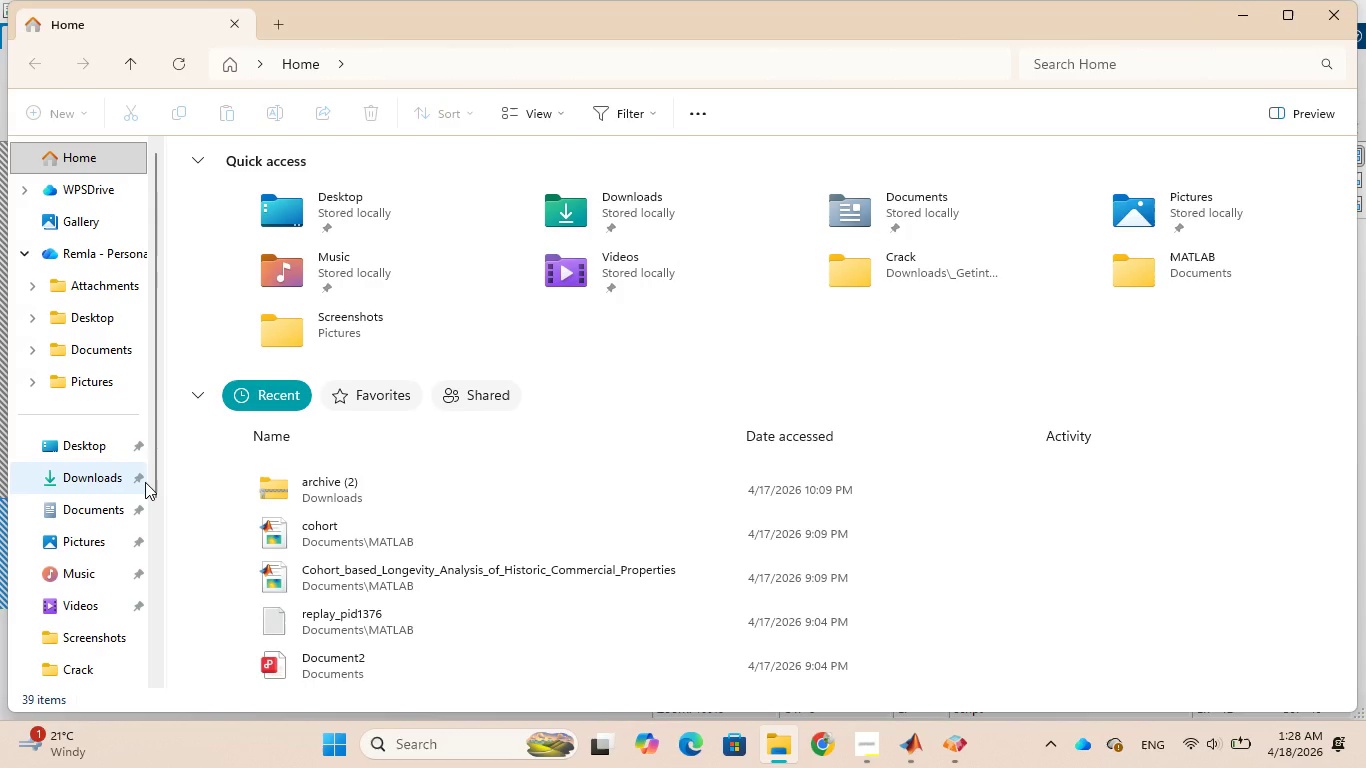 
left_click([78, 507])
 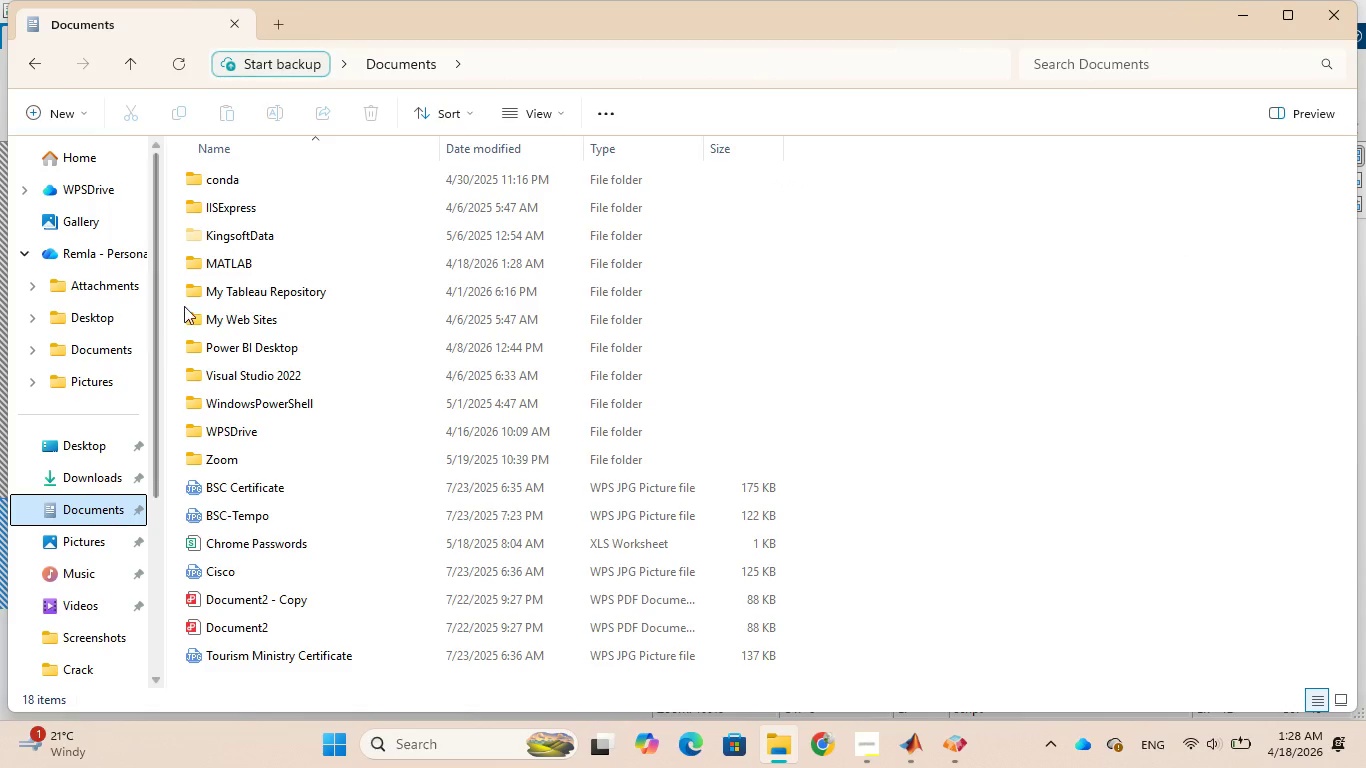 
double_click([231, 264])
 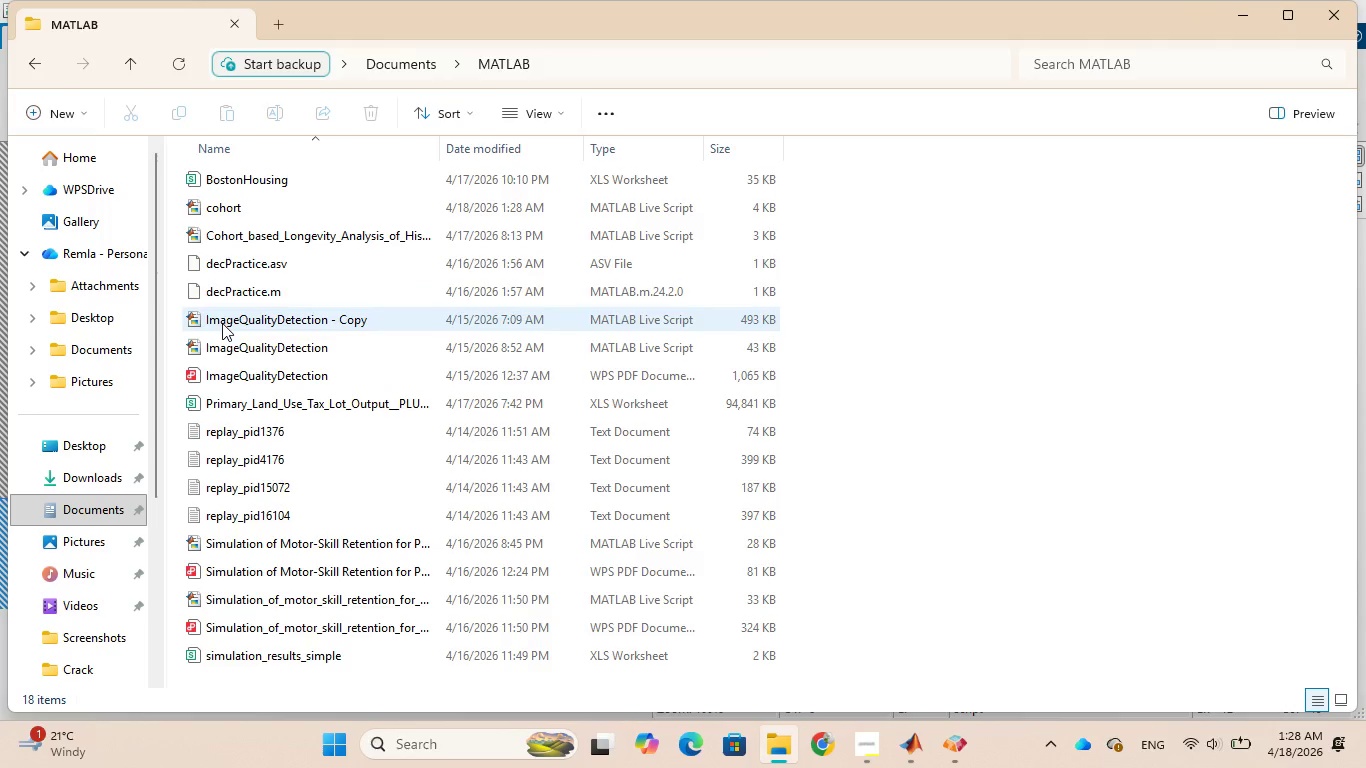 
wait(5.2)
 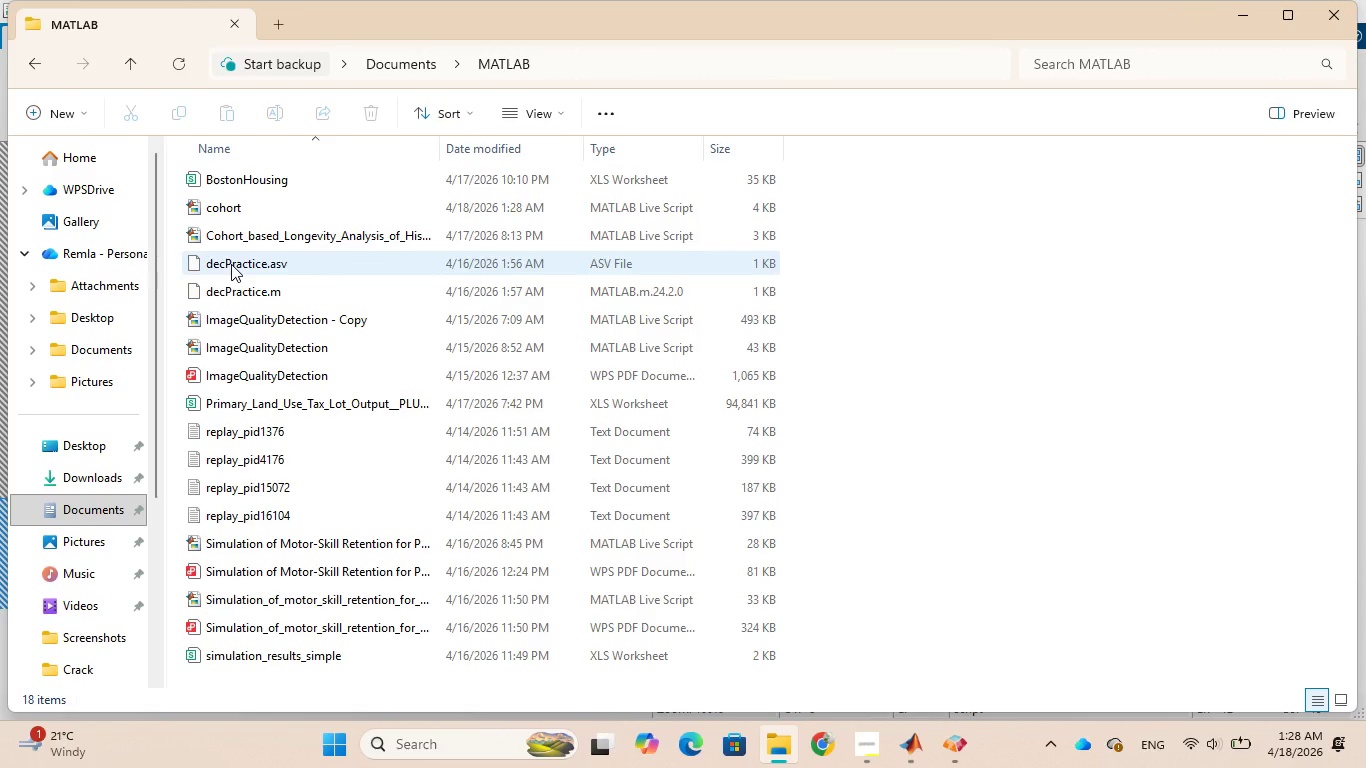 
right_click([234, 404])
 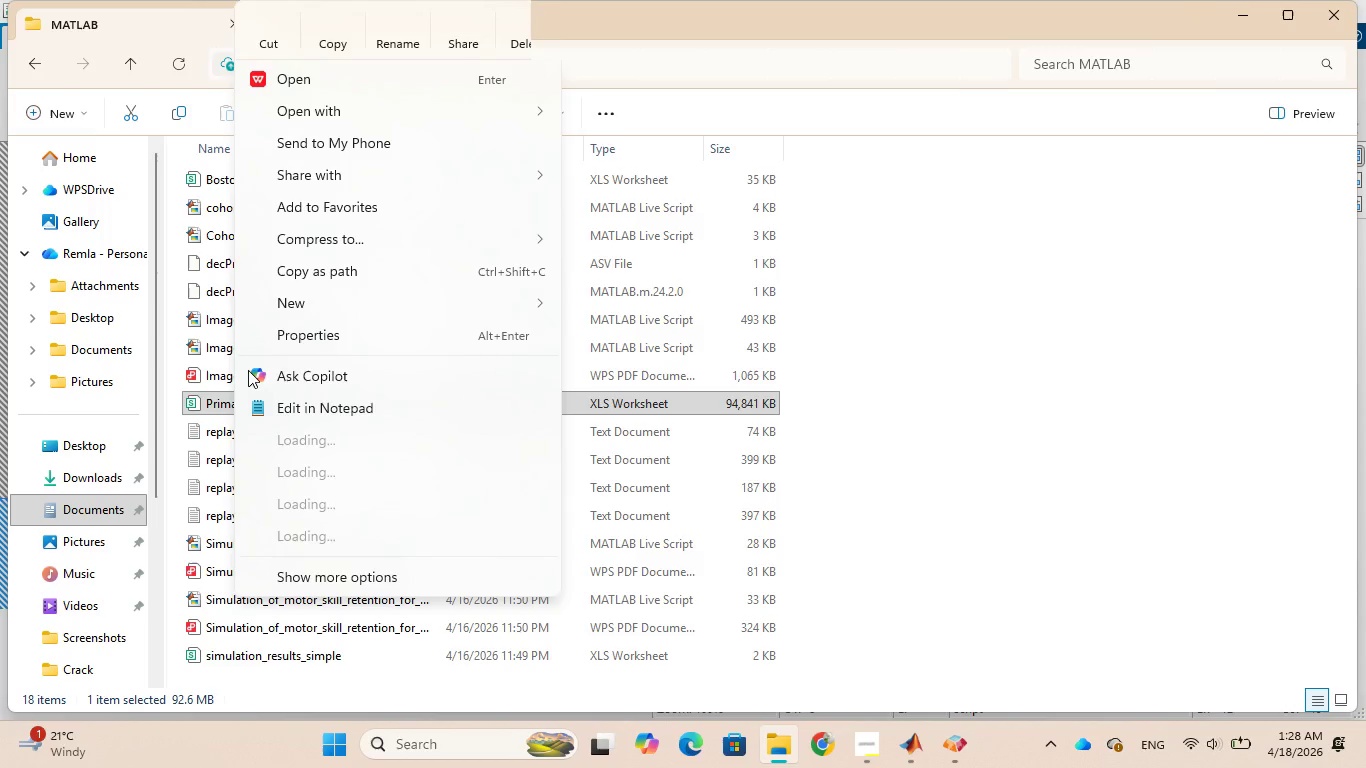 
left_click([293, 276])
 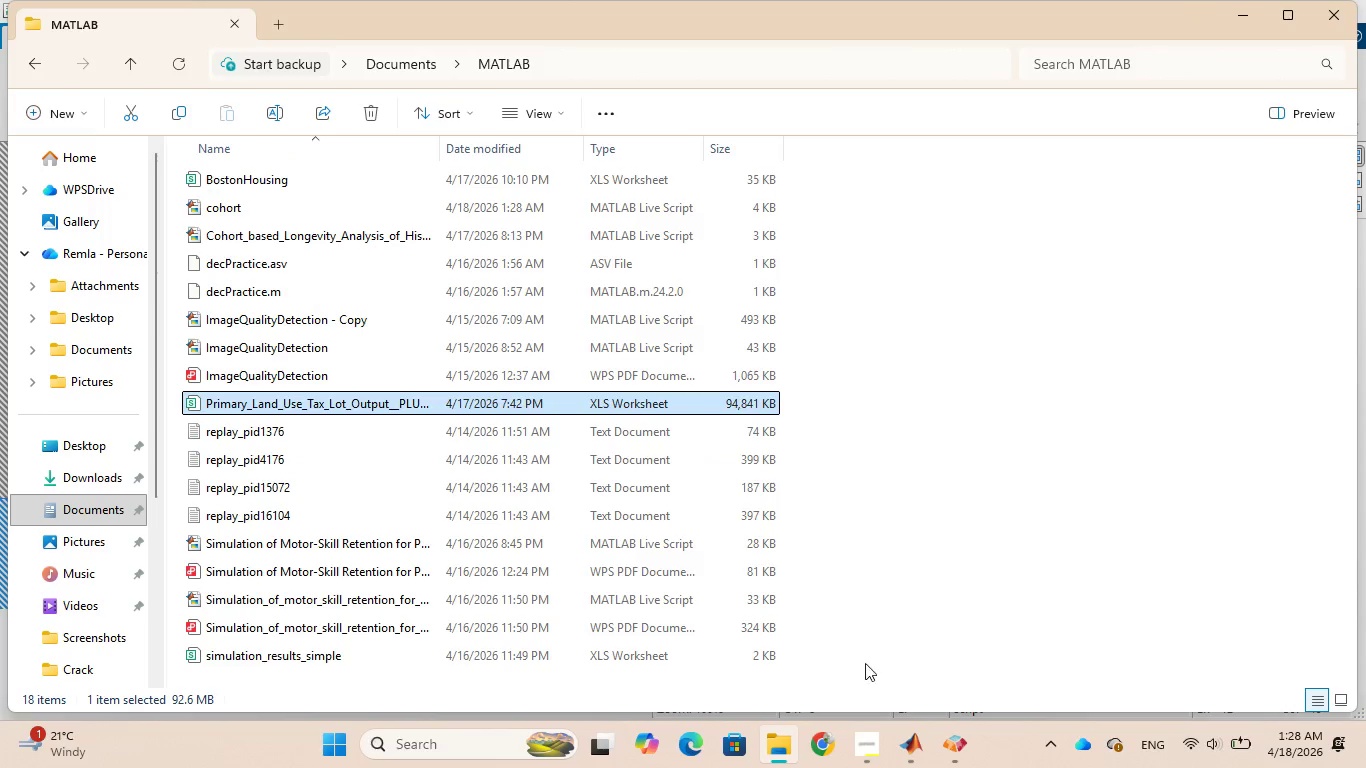 
mouse_move([887, 743])
 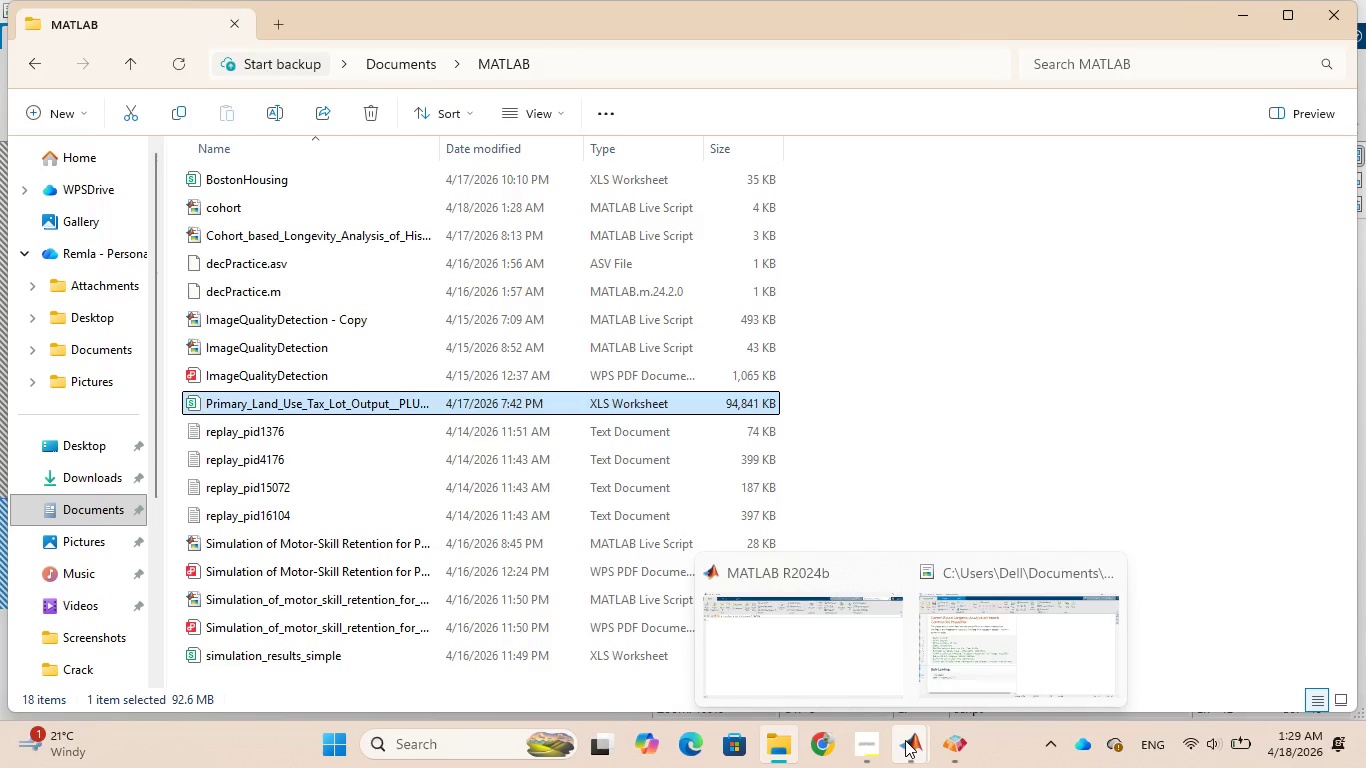 
mouse_move([908, 735])
 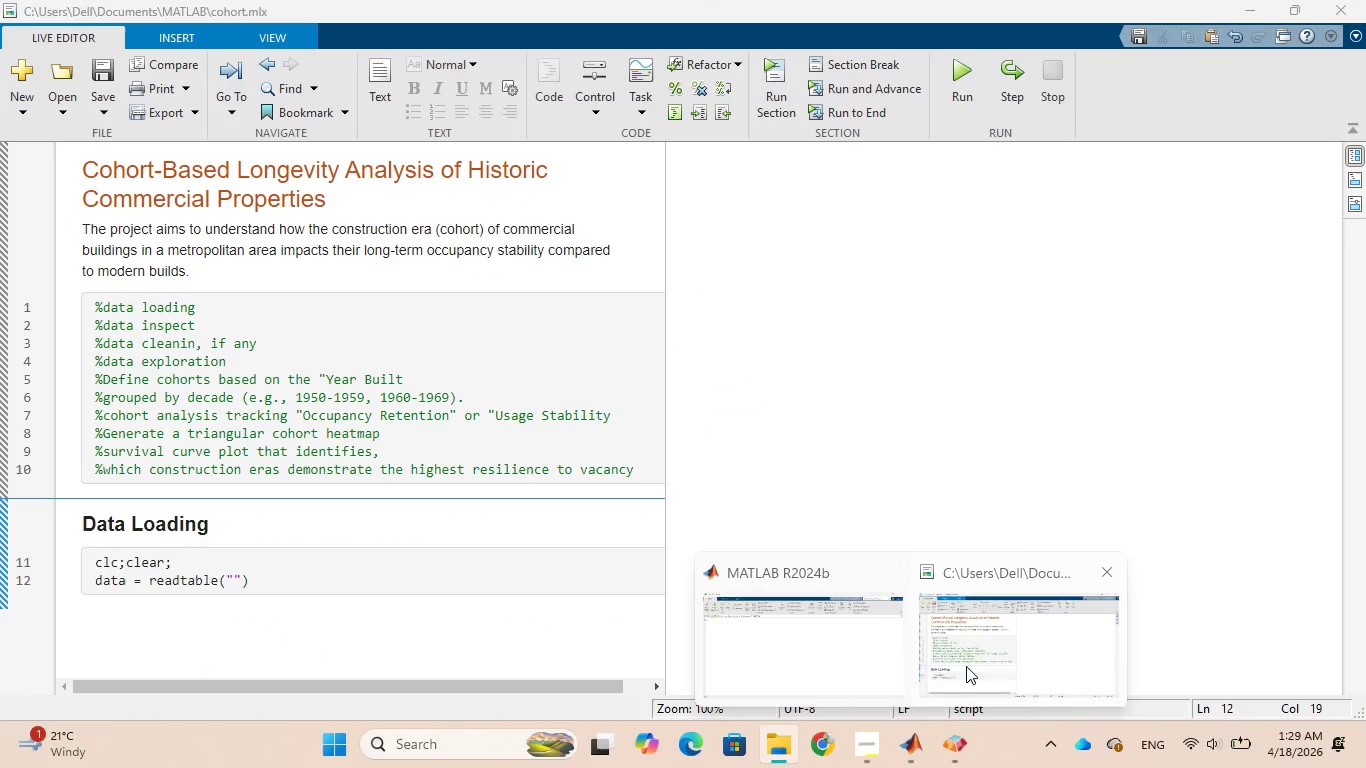 
left_click([966, 666])
 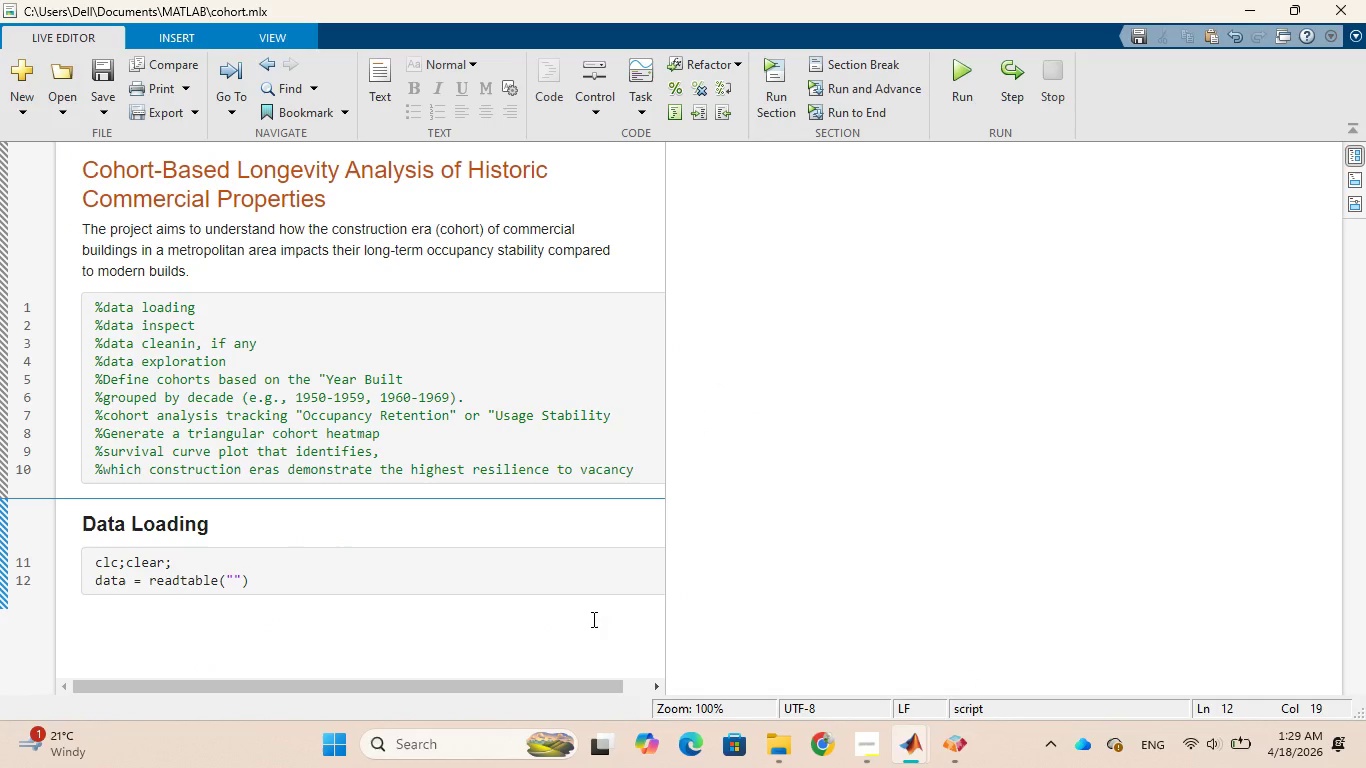 
key(Control+V)
 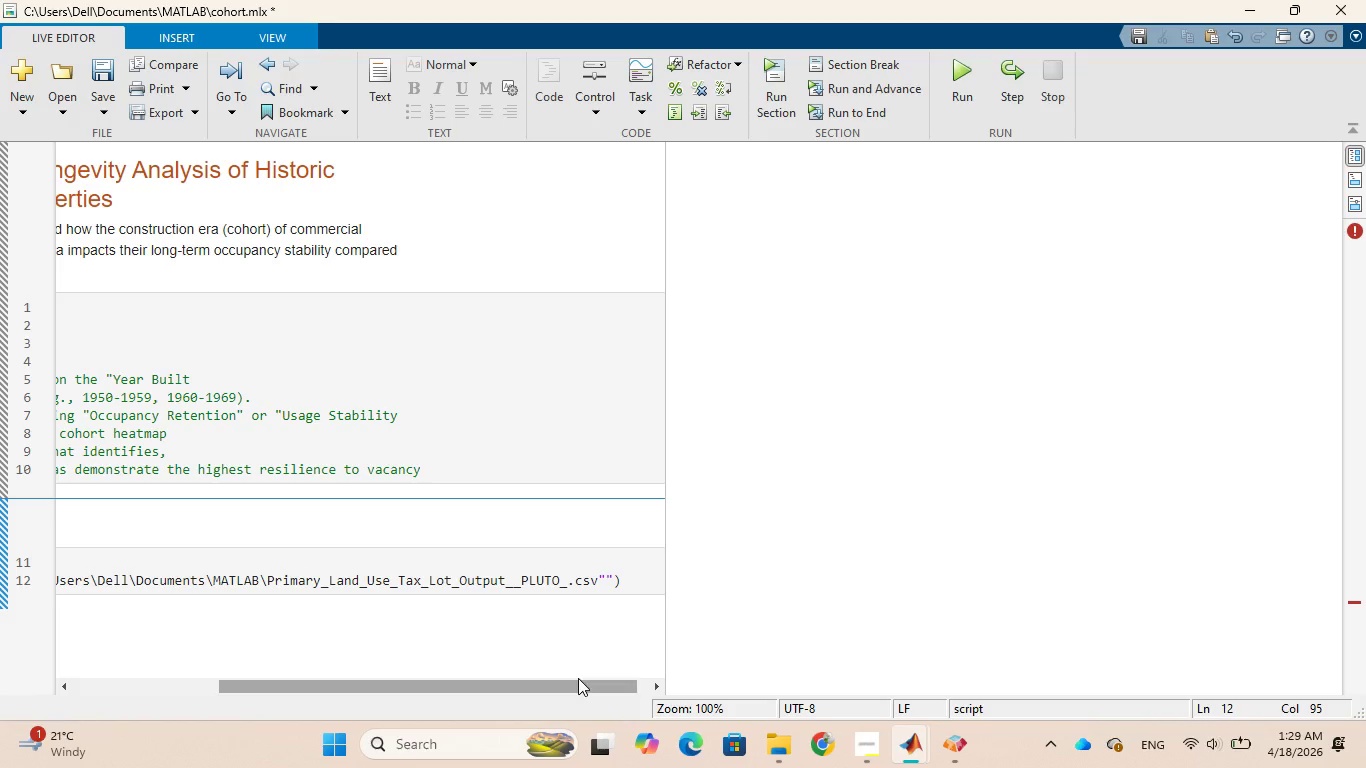 
wait(5.92)
 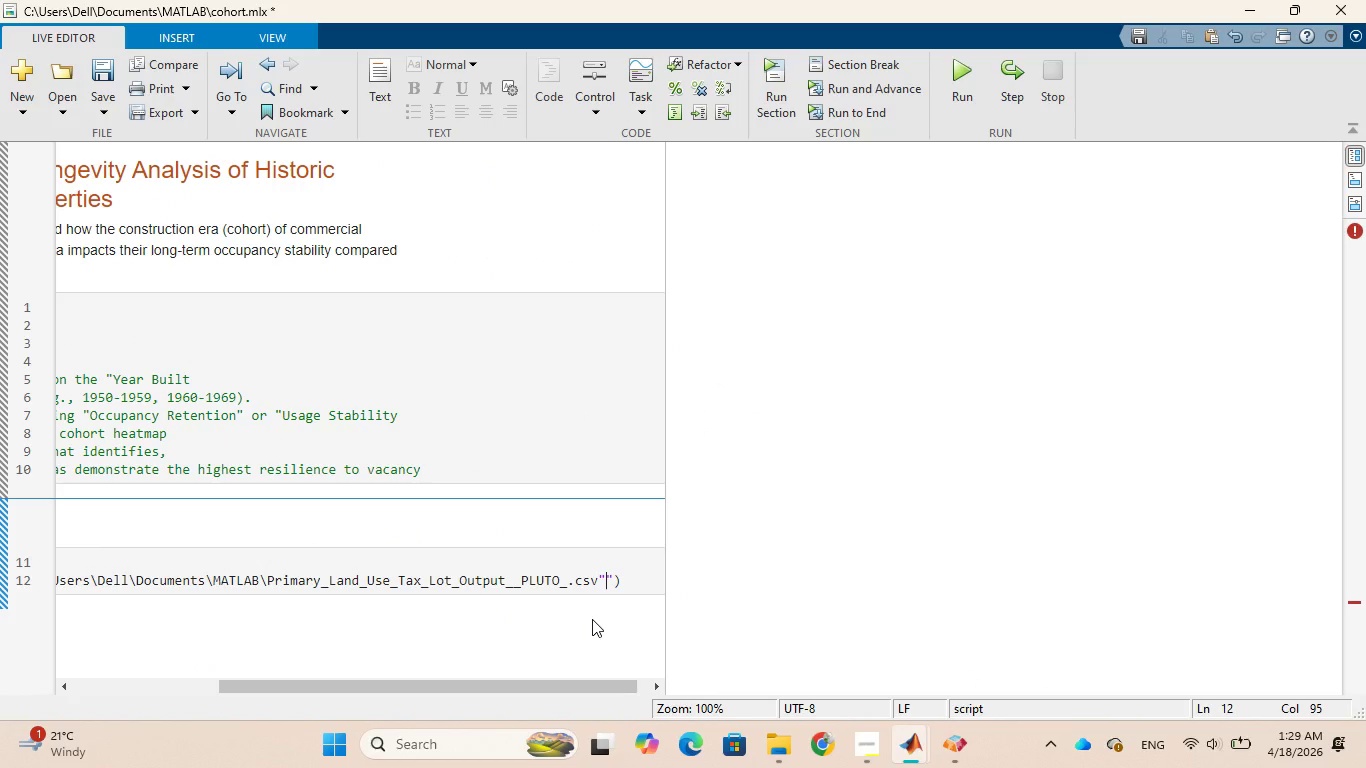 
left_click([614, 579])
 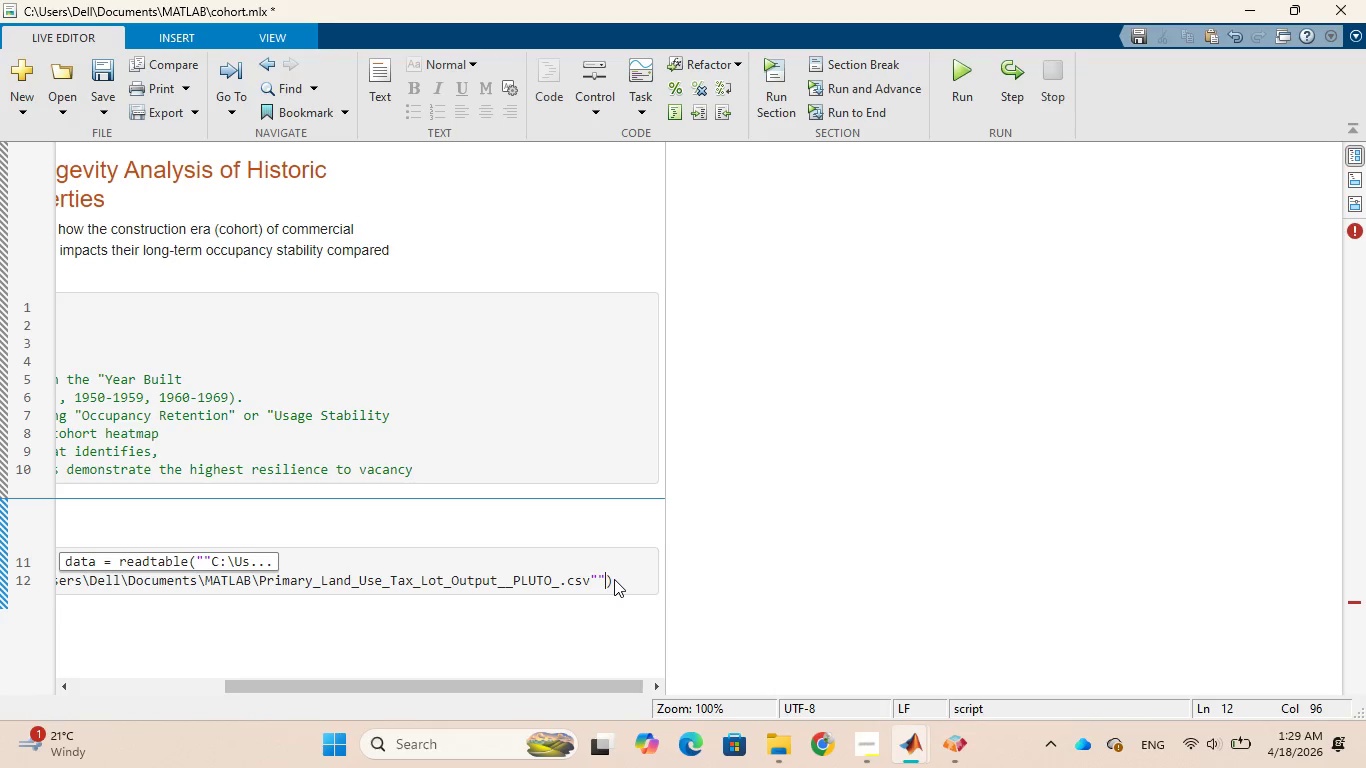 
key(Backspace)
 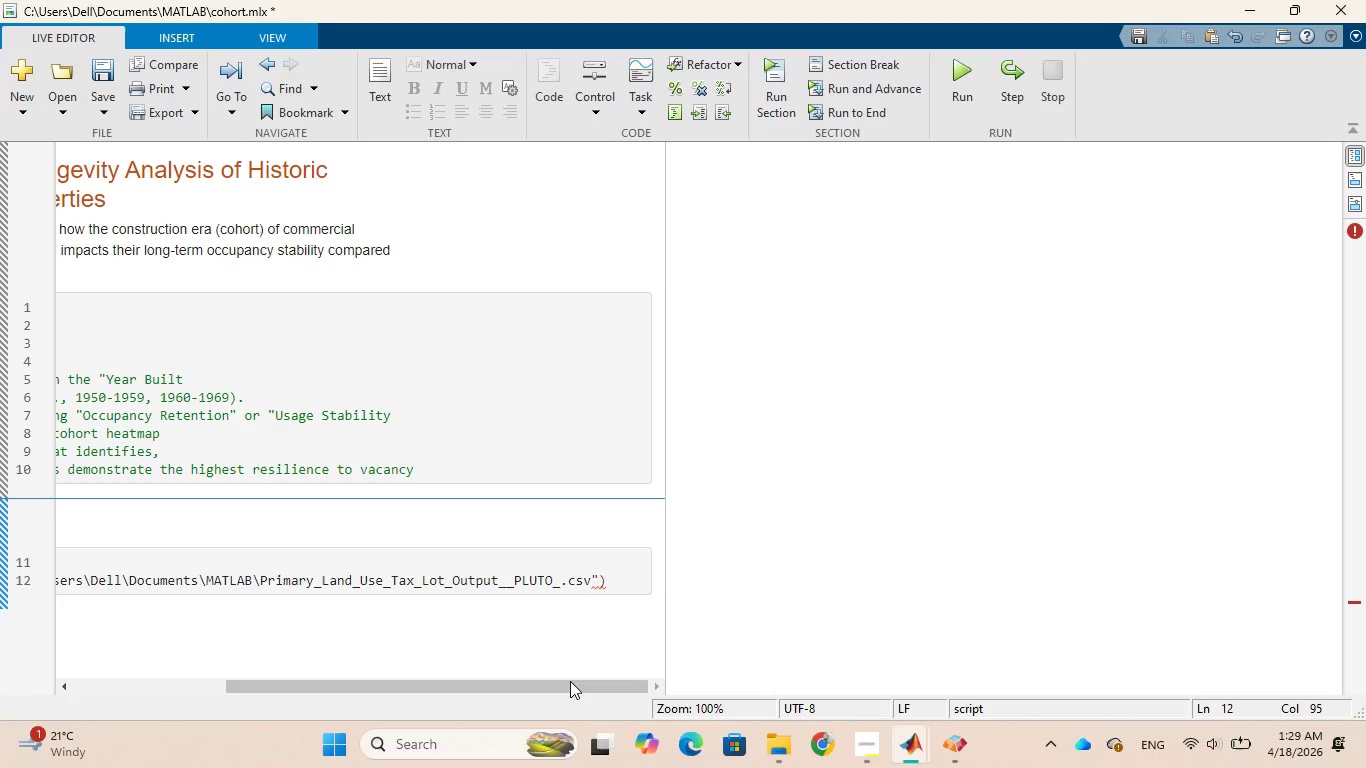 
left_click_drag(start_coordinate=[570, 684], to_coordinate=[317, 685])
 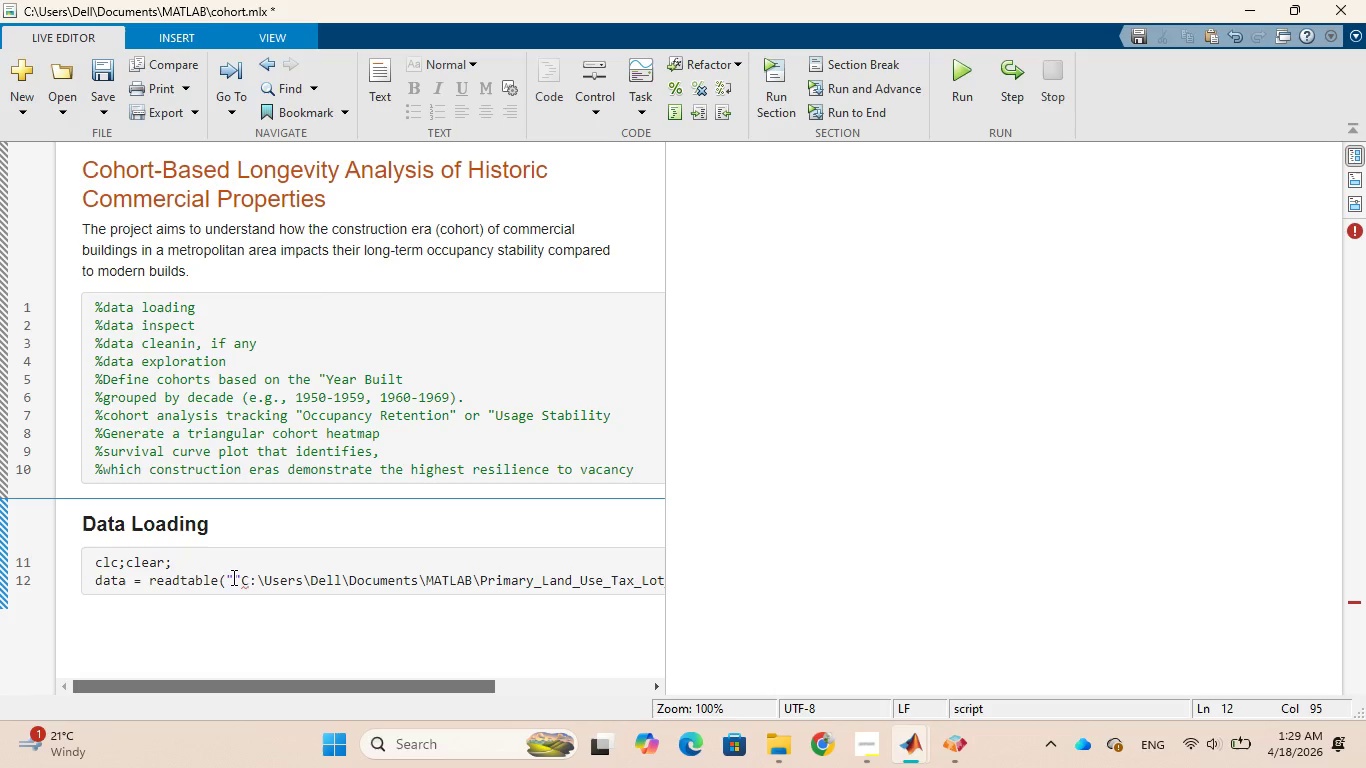 
left_click([232, 577])
 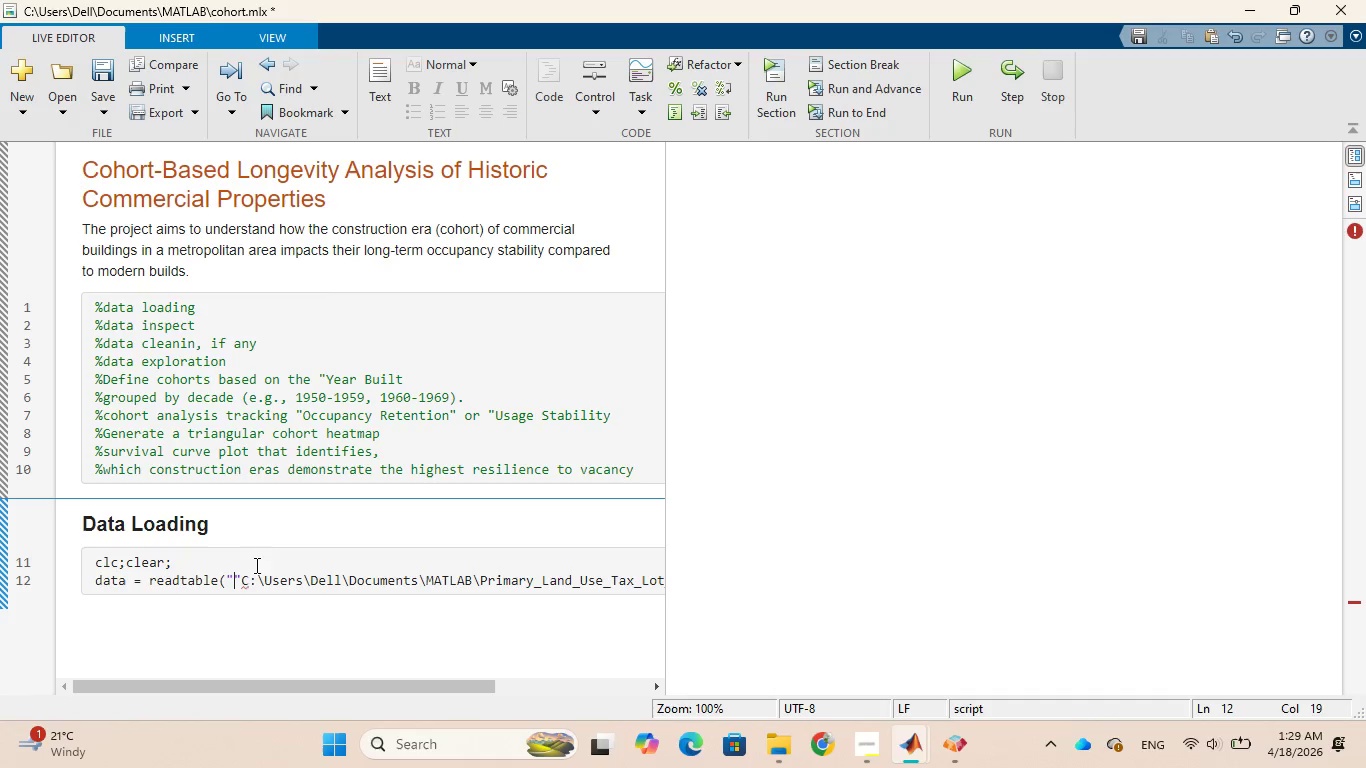 
key(Backspace)
 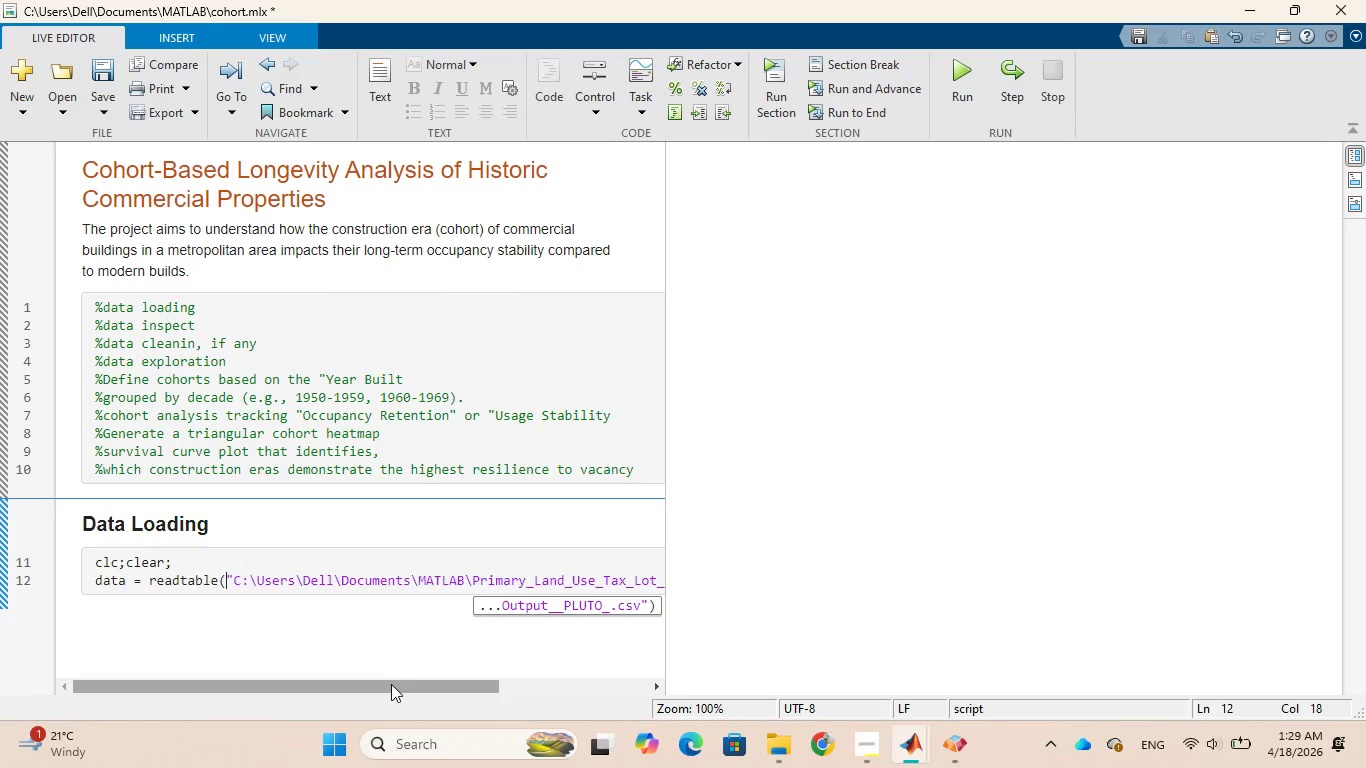 
wait(5.27)
 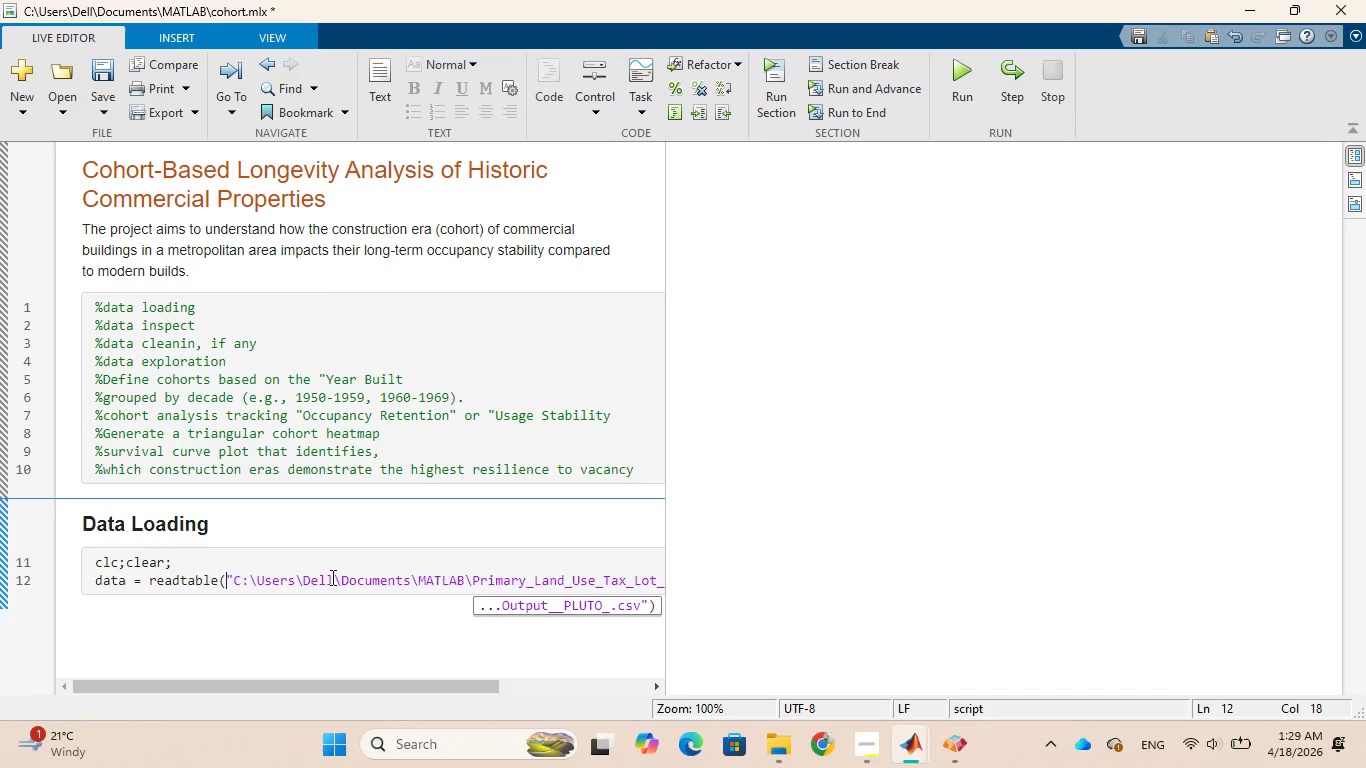 
left_click_drag(start_coordinate=[391, 684], to_coordinate=[650, 689])
 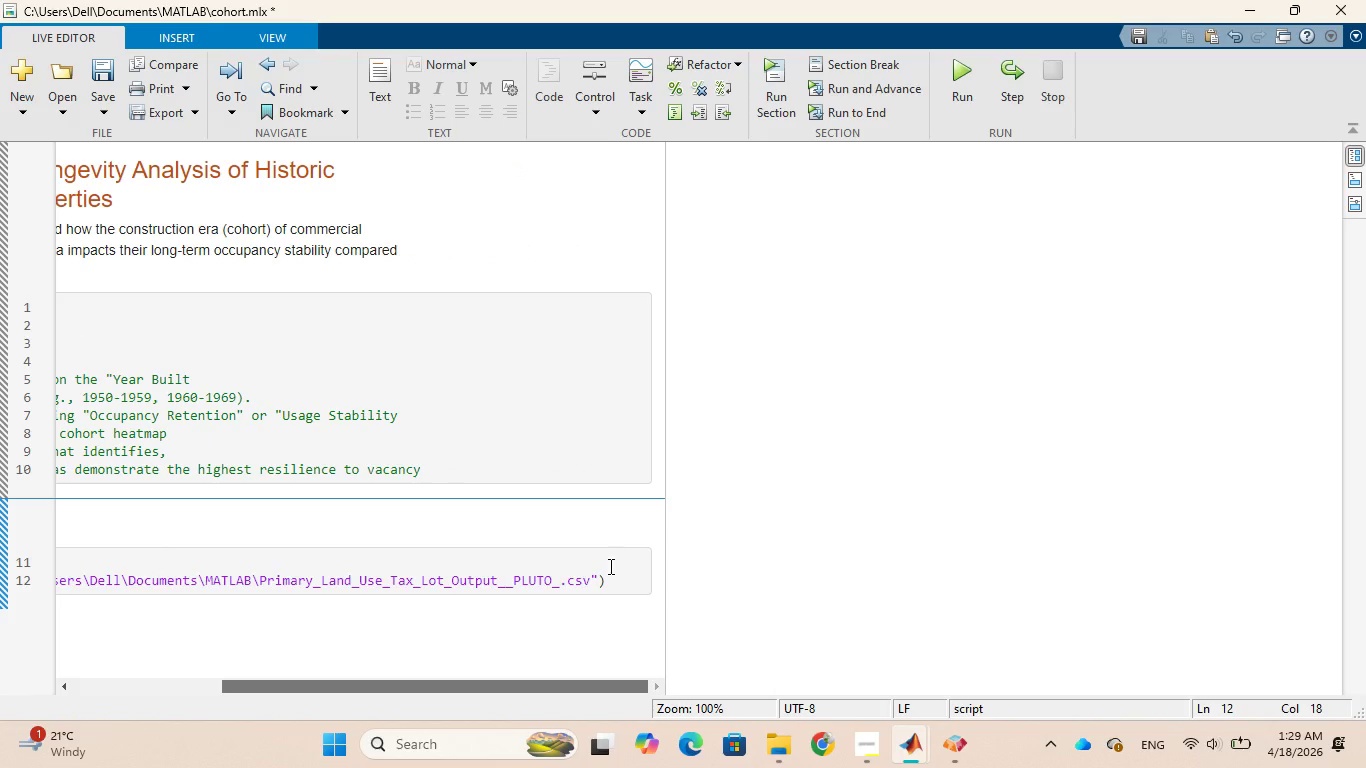 
left_click([609, 566])
 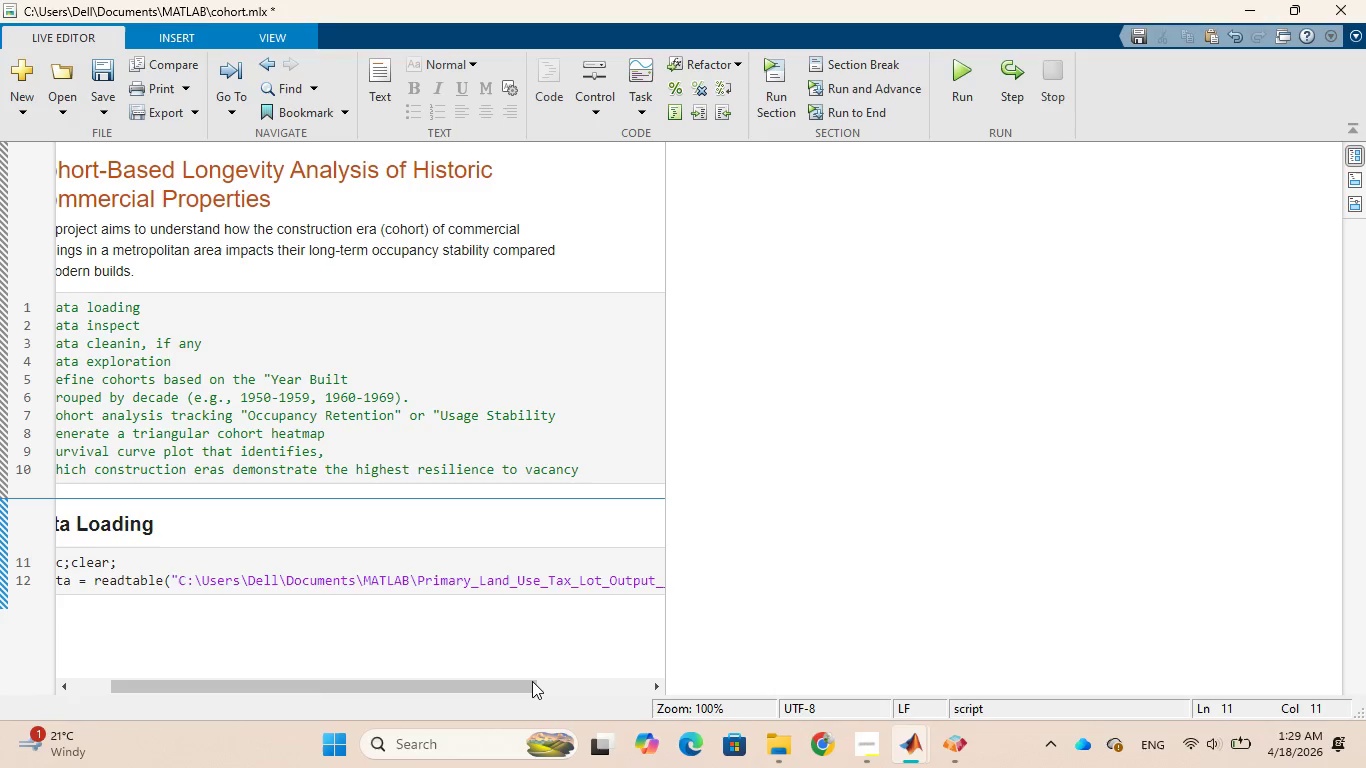 
left_click_drag(start_coordinate=[530, 683], to_coordinate=[654, 684])
 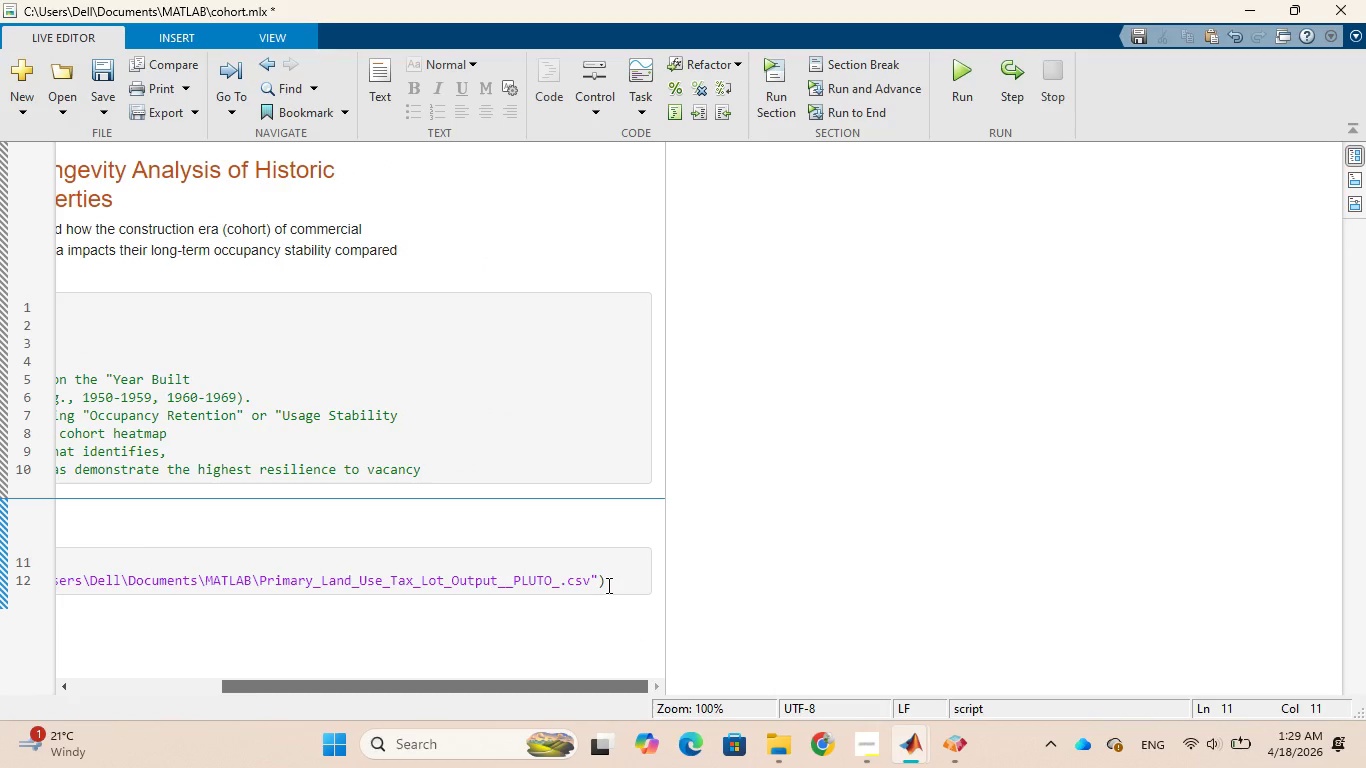 
left_click([607, 585])
 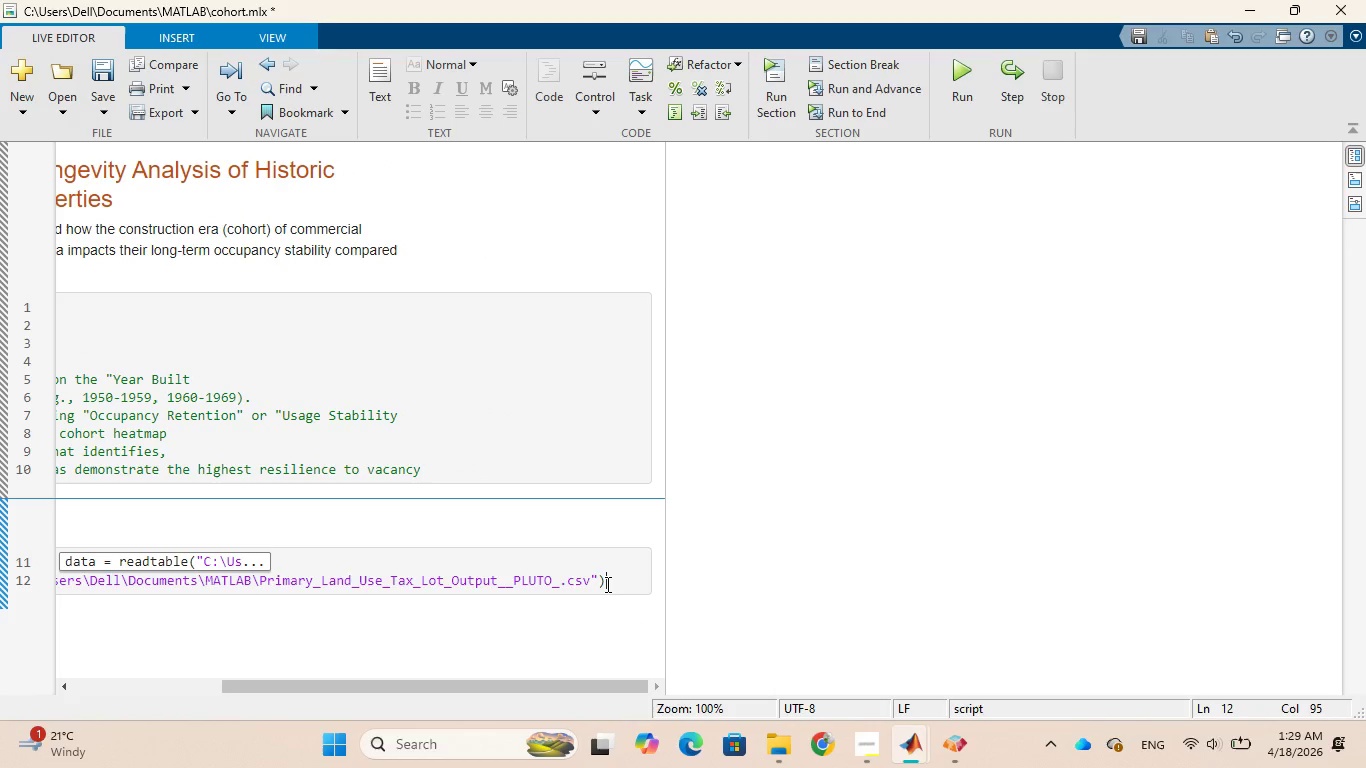 
key(Semicolon)
 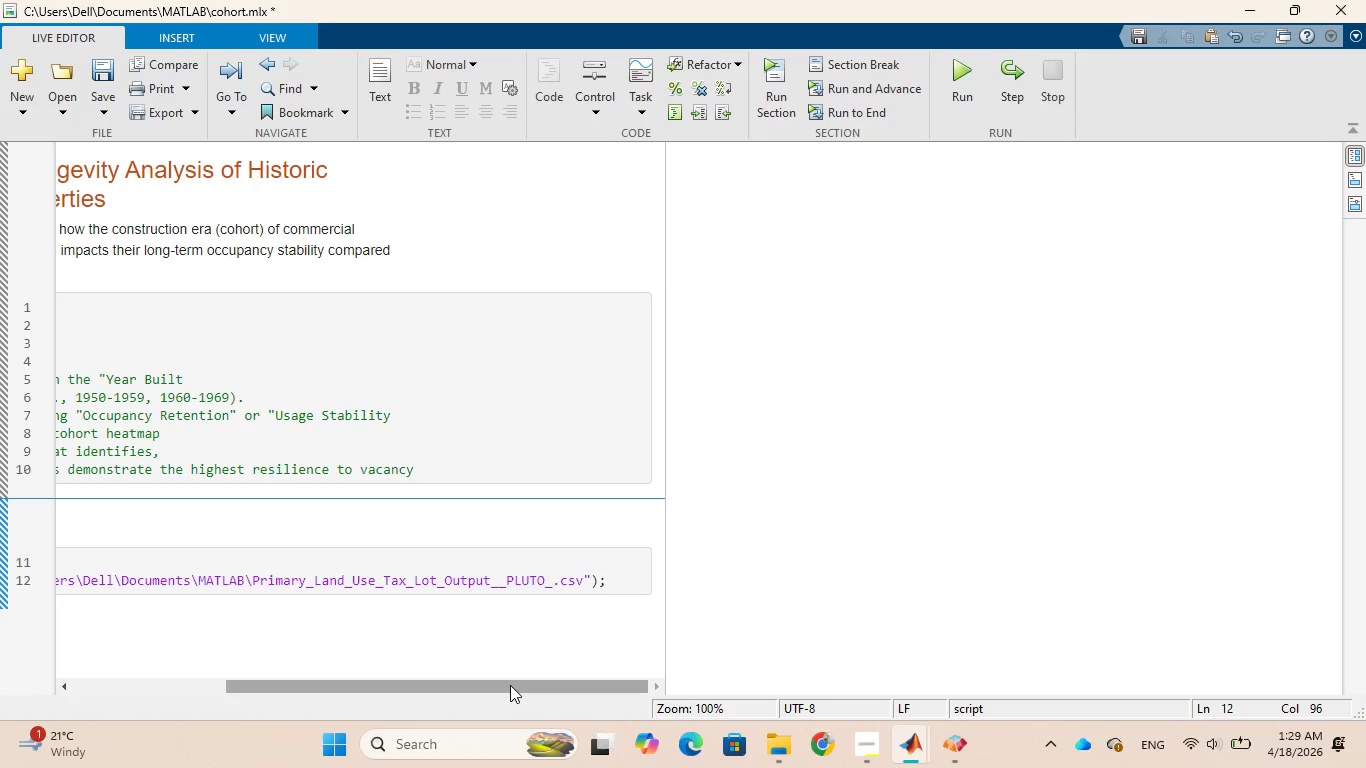 
left_click_drag(start_coordinate=[509, 685], to_coordinate=[316, 644])
 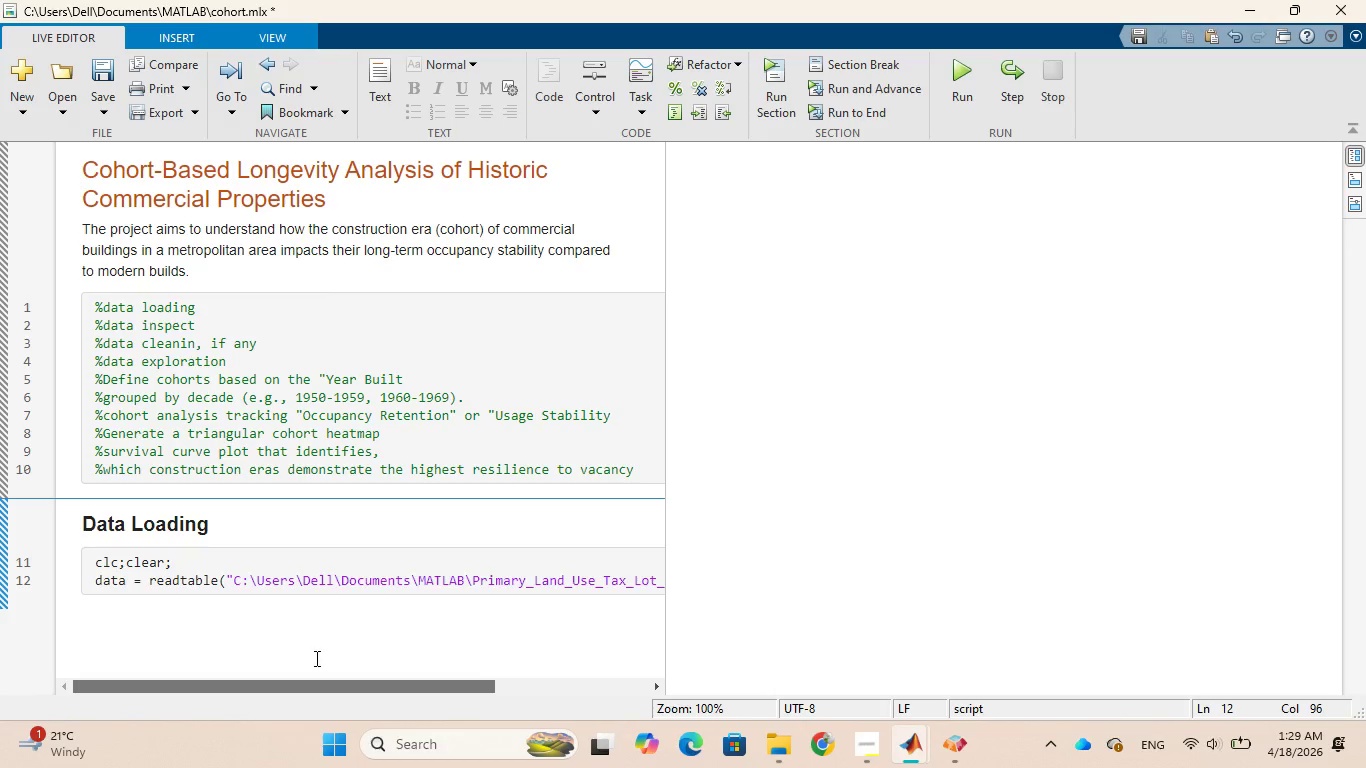 
left_click_drag(start_coordinate=[314, 683], to_coordinate=[453, 697])
 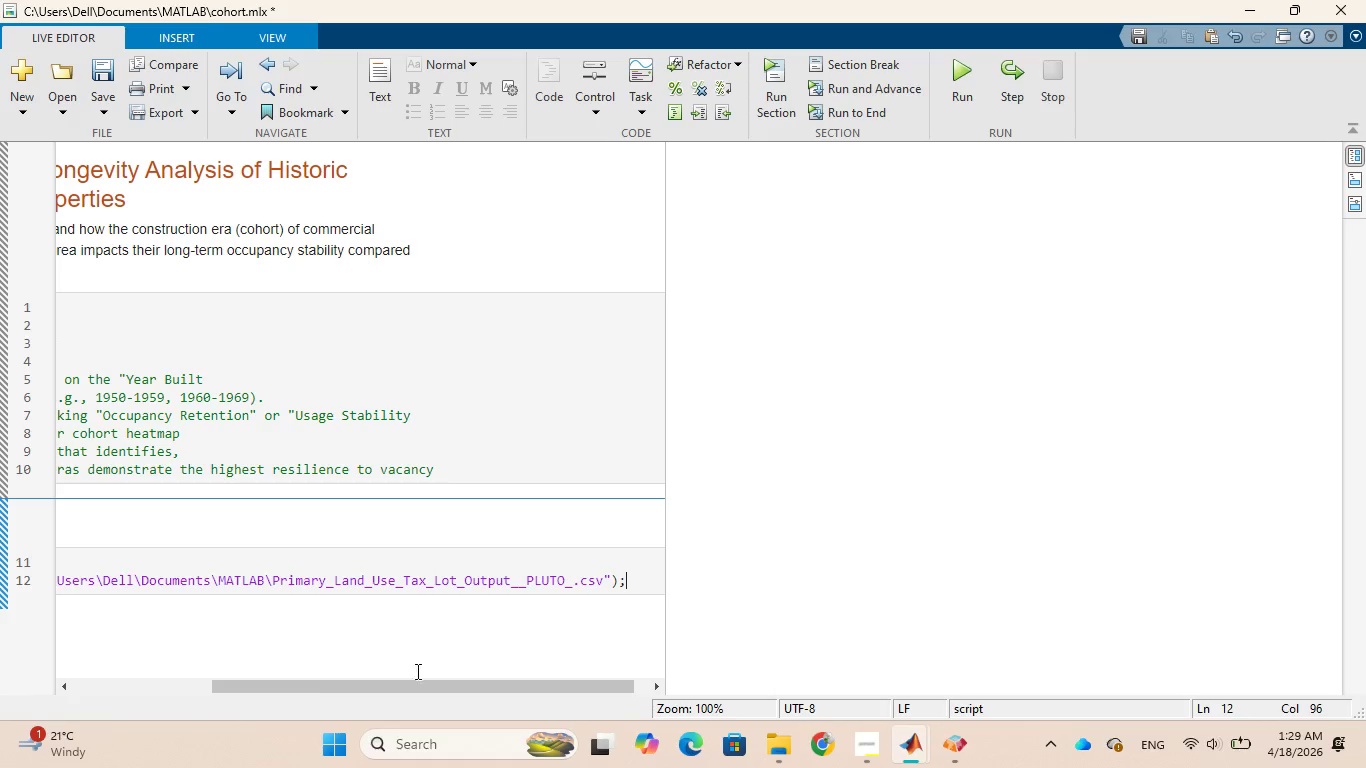 
left_click_drag(start_coordinate=[415, 686], to_coordinate=[250, 665])
 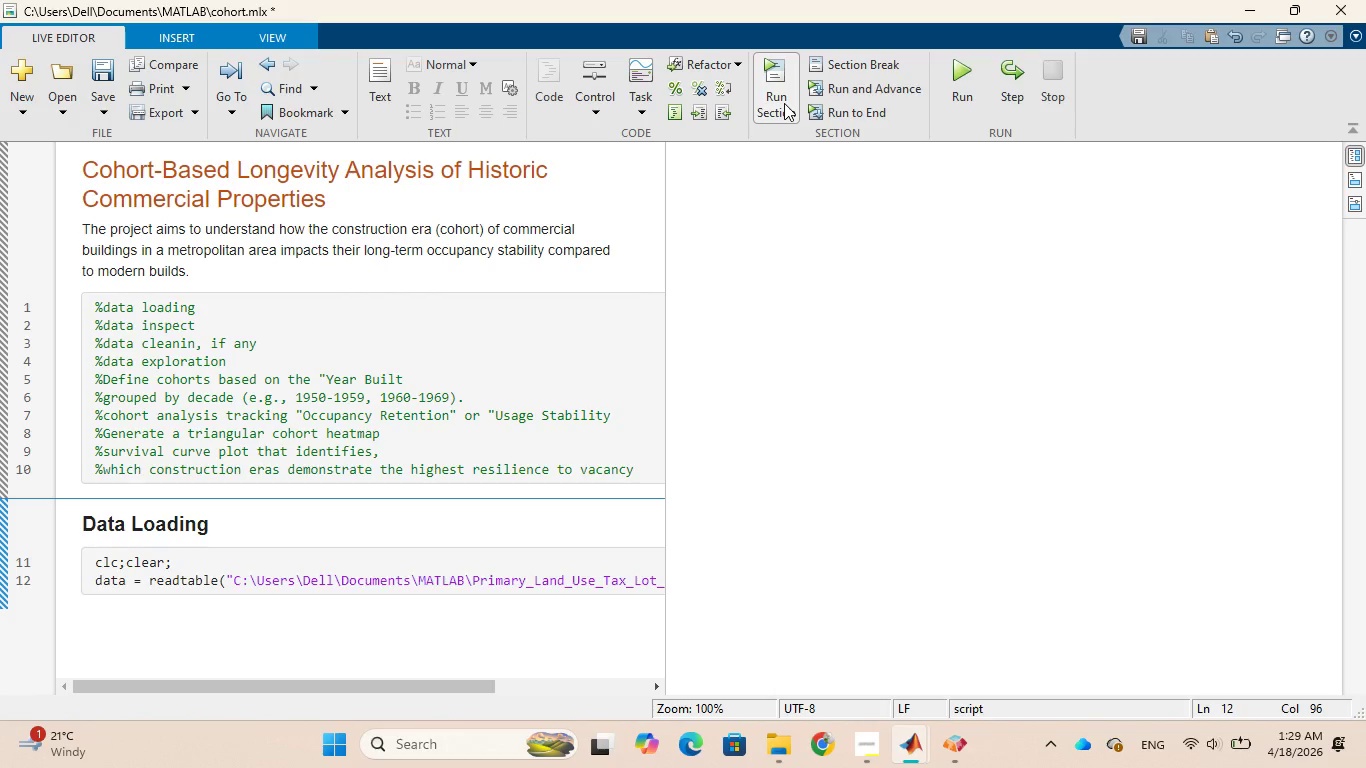 
wait(5.22)
 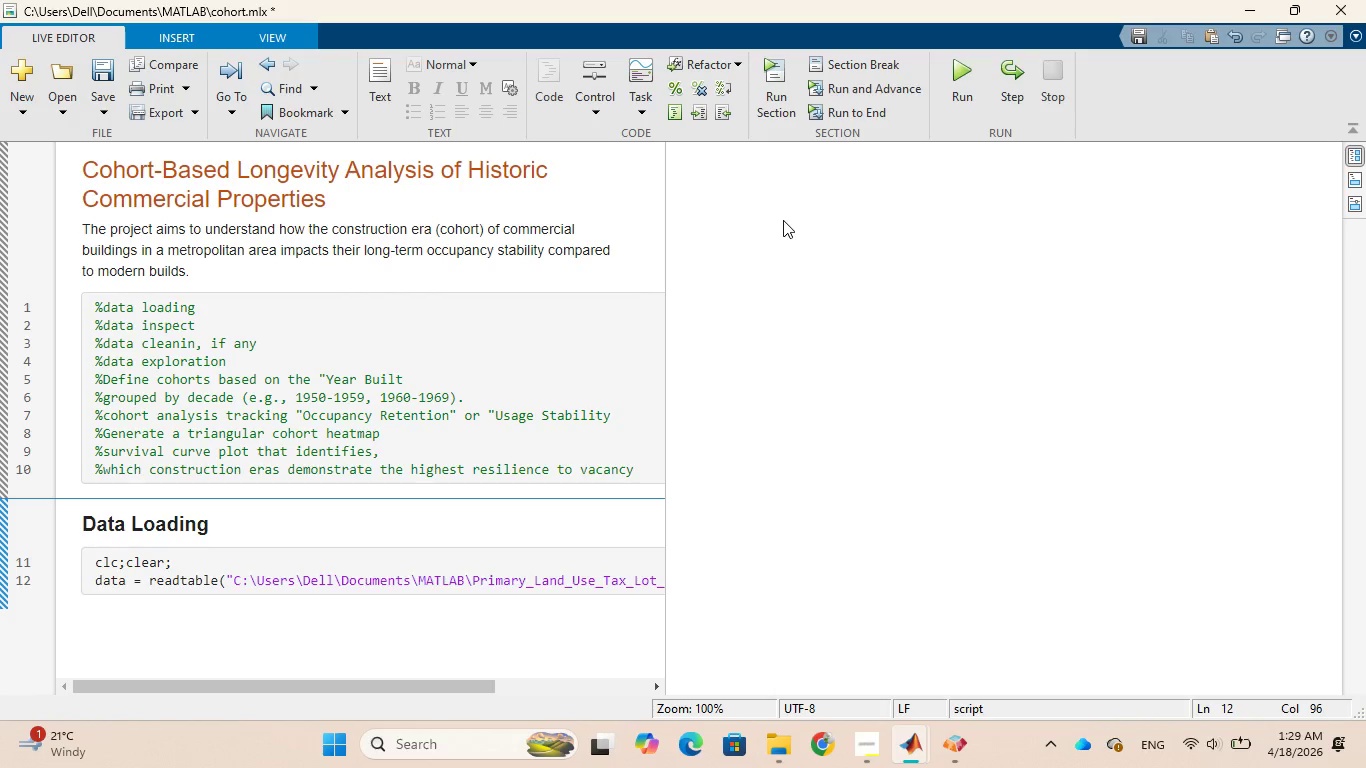 
left_click([571, 514])
 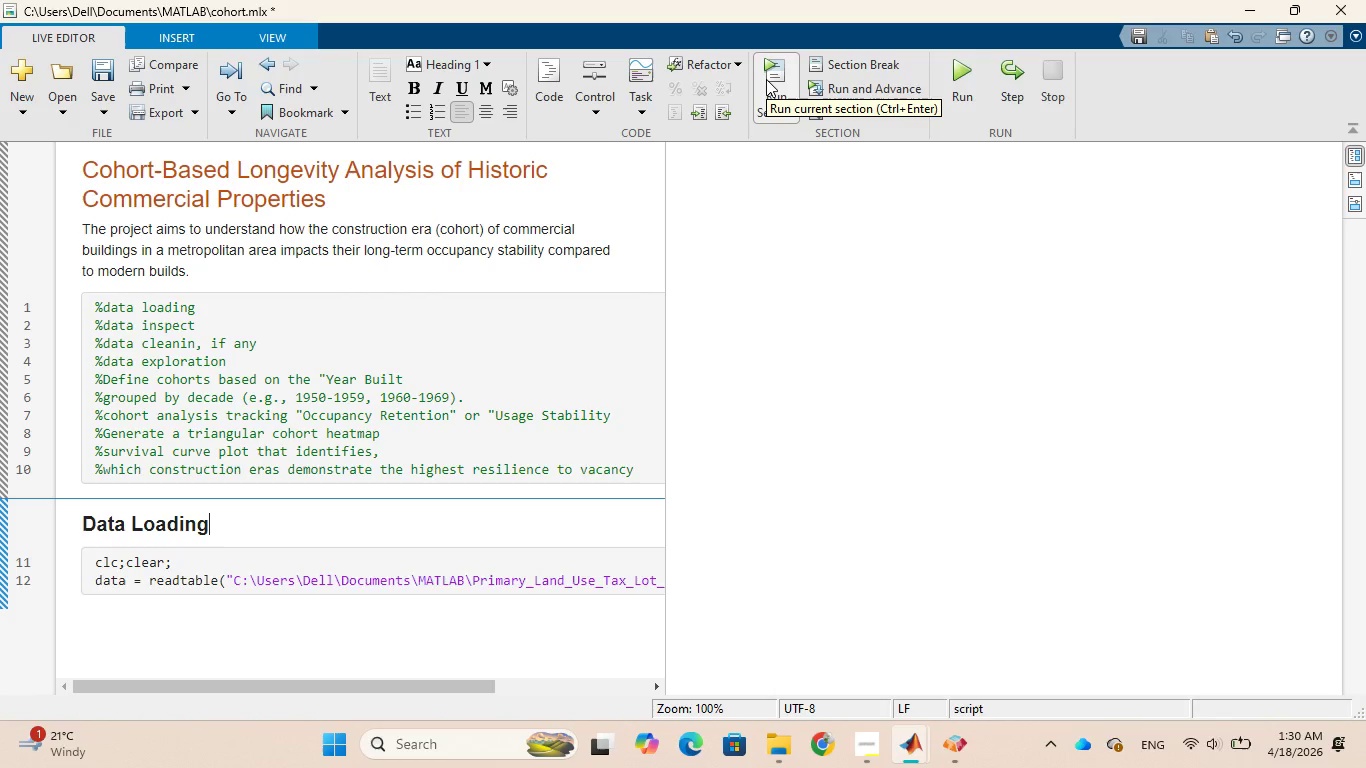 
left_click([766, 79])
 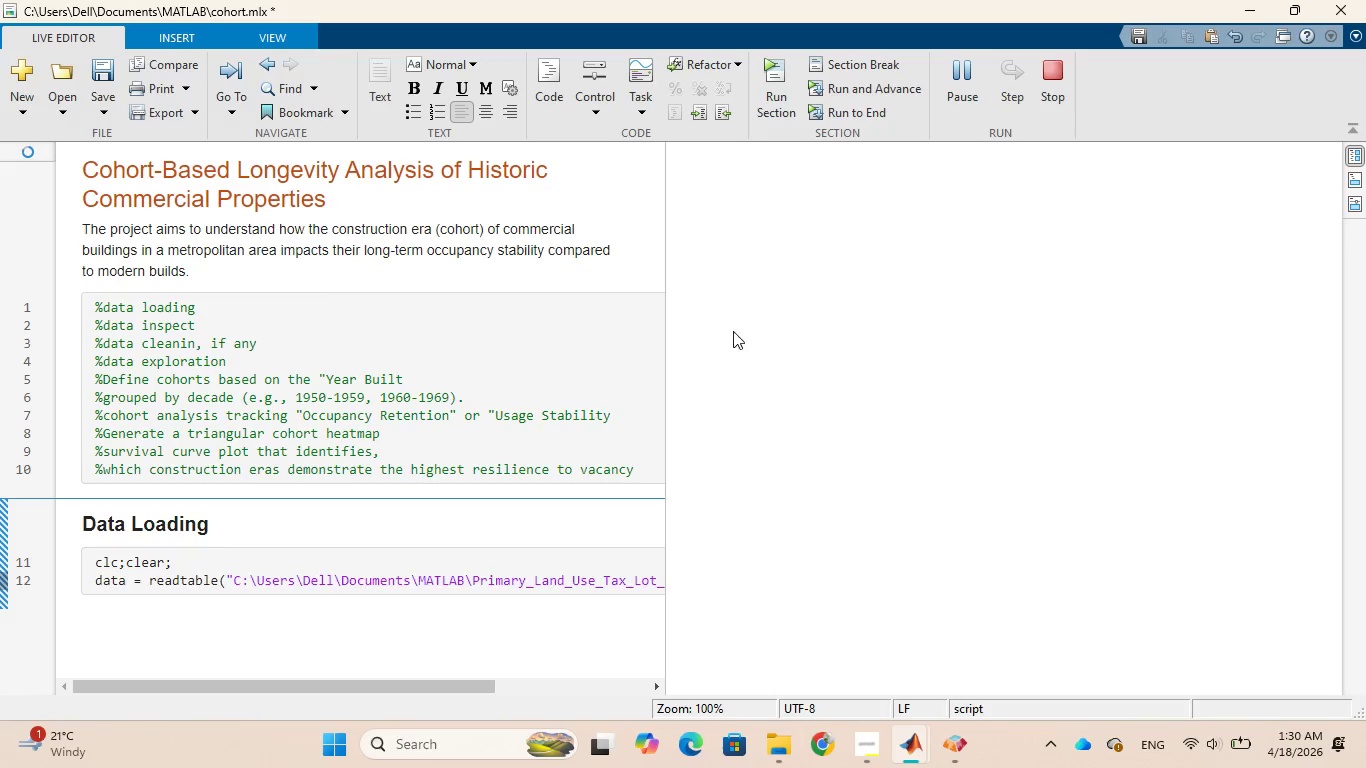 
left_click_drag(start_coordinate=[664, 390], to_coordinate=[846, 443])
 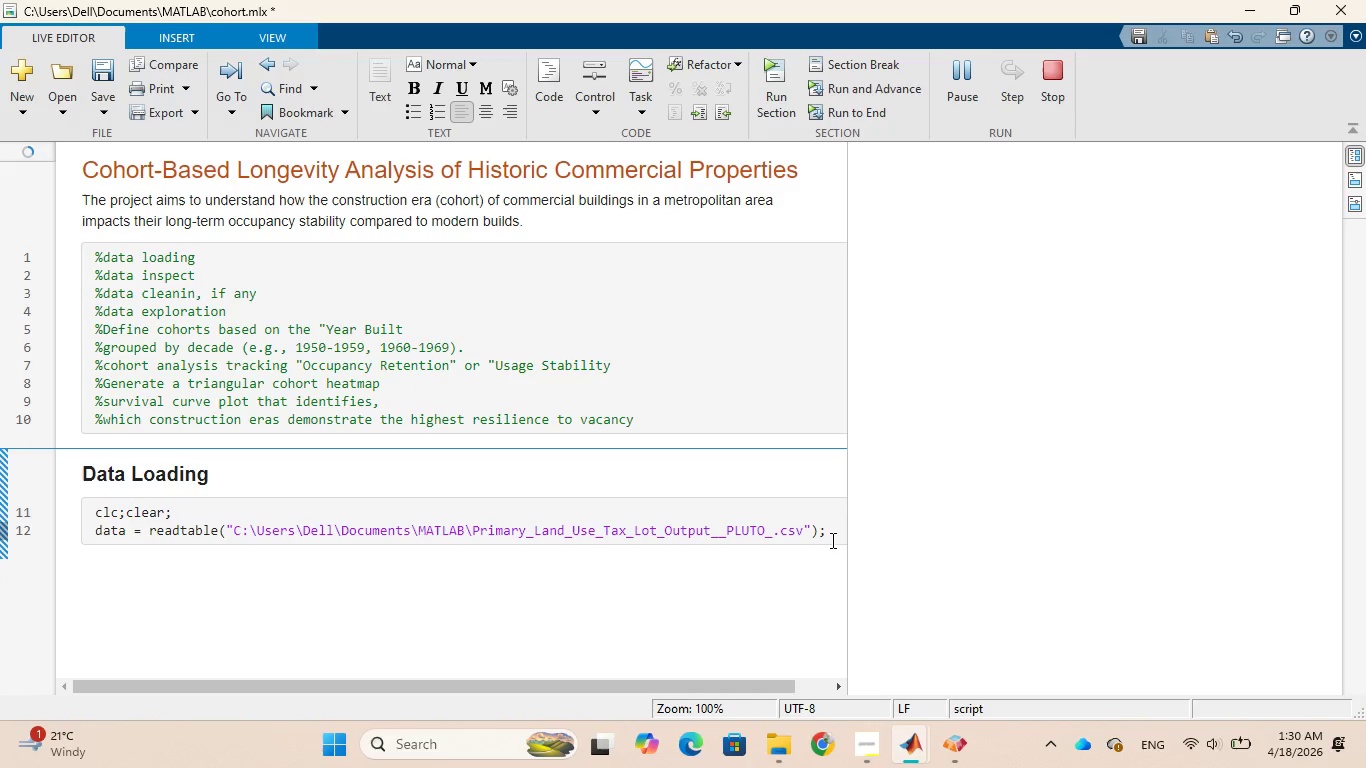 
left_click([832, 535])
 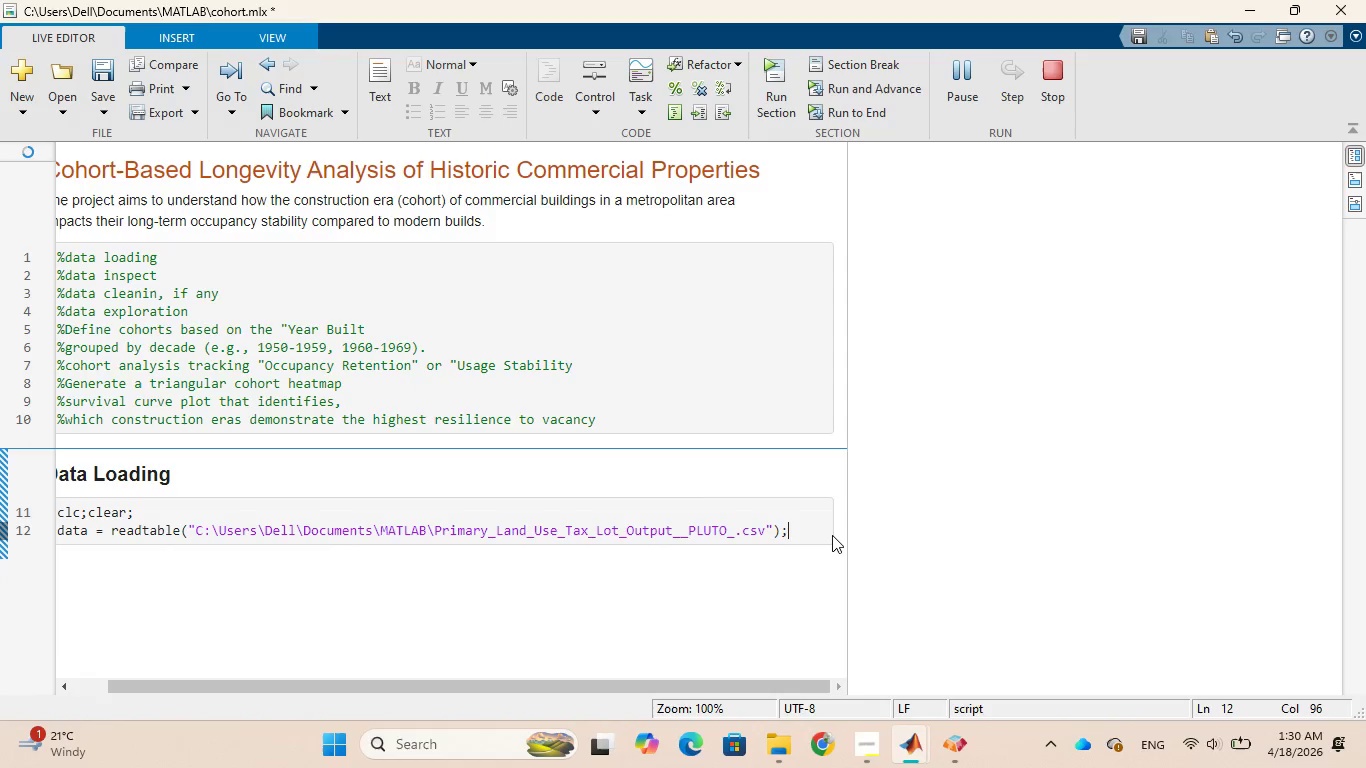 
key(Enter)
 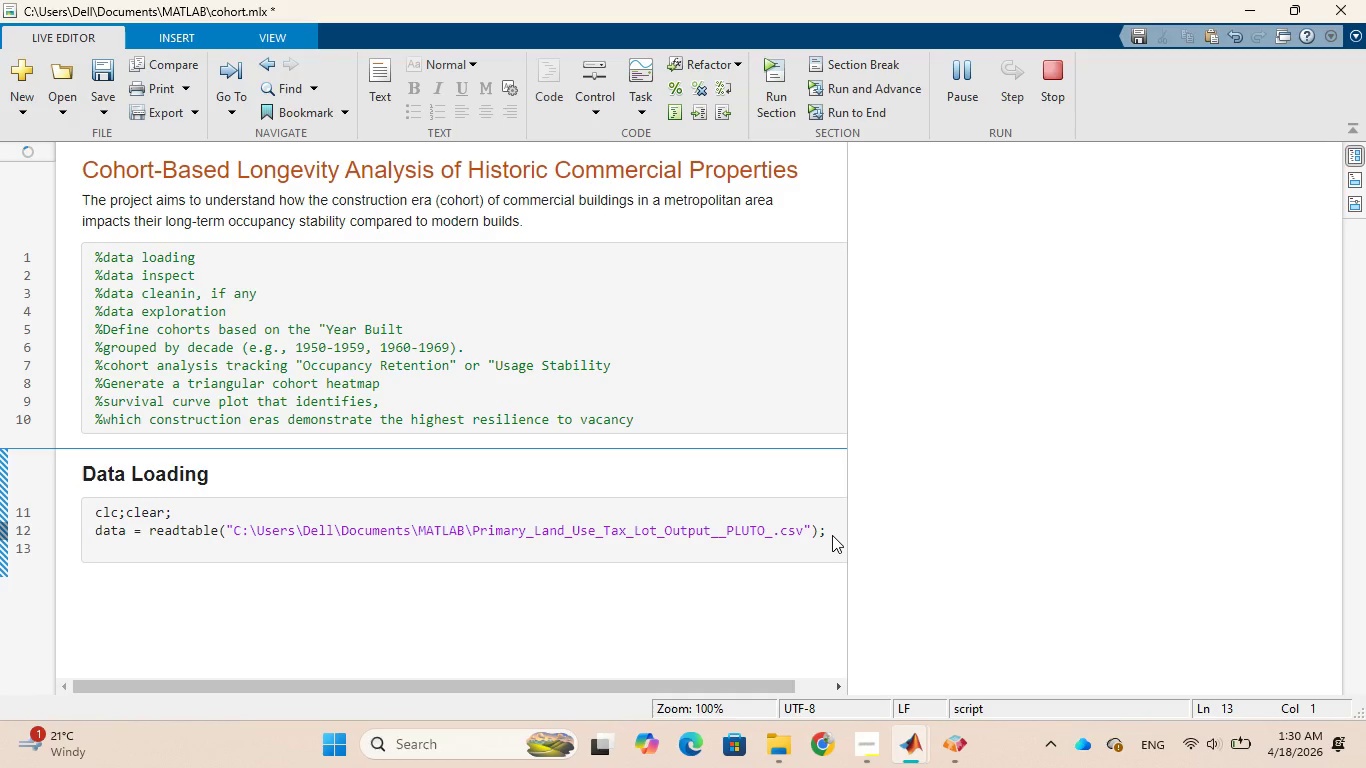 
type(summary(ata)
 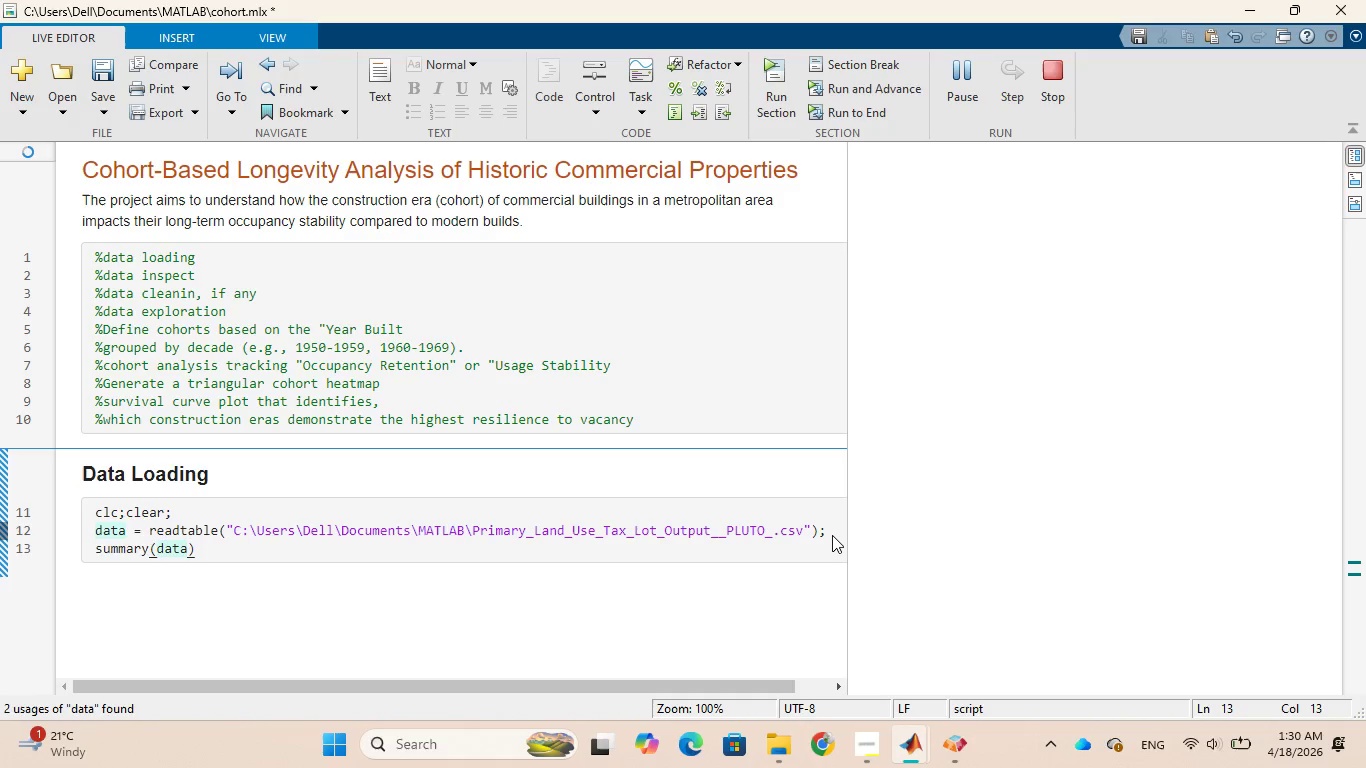 
 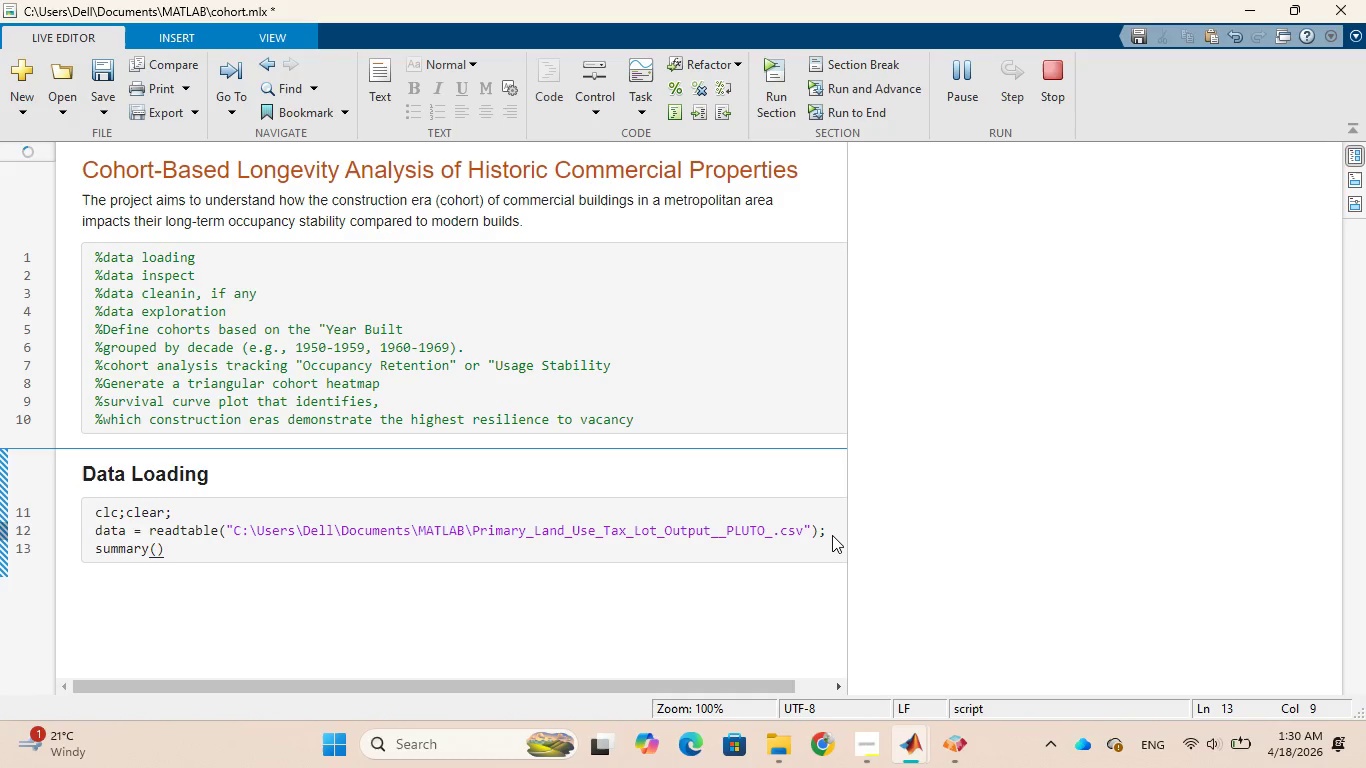 
hold_key(key=D, duration=0.34)
 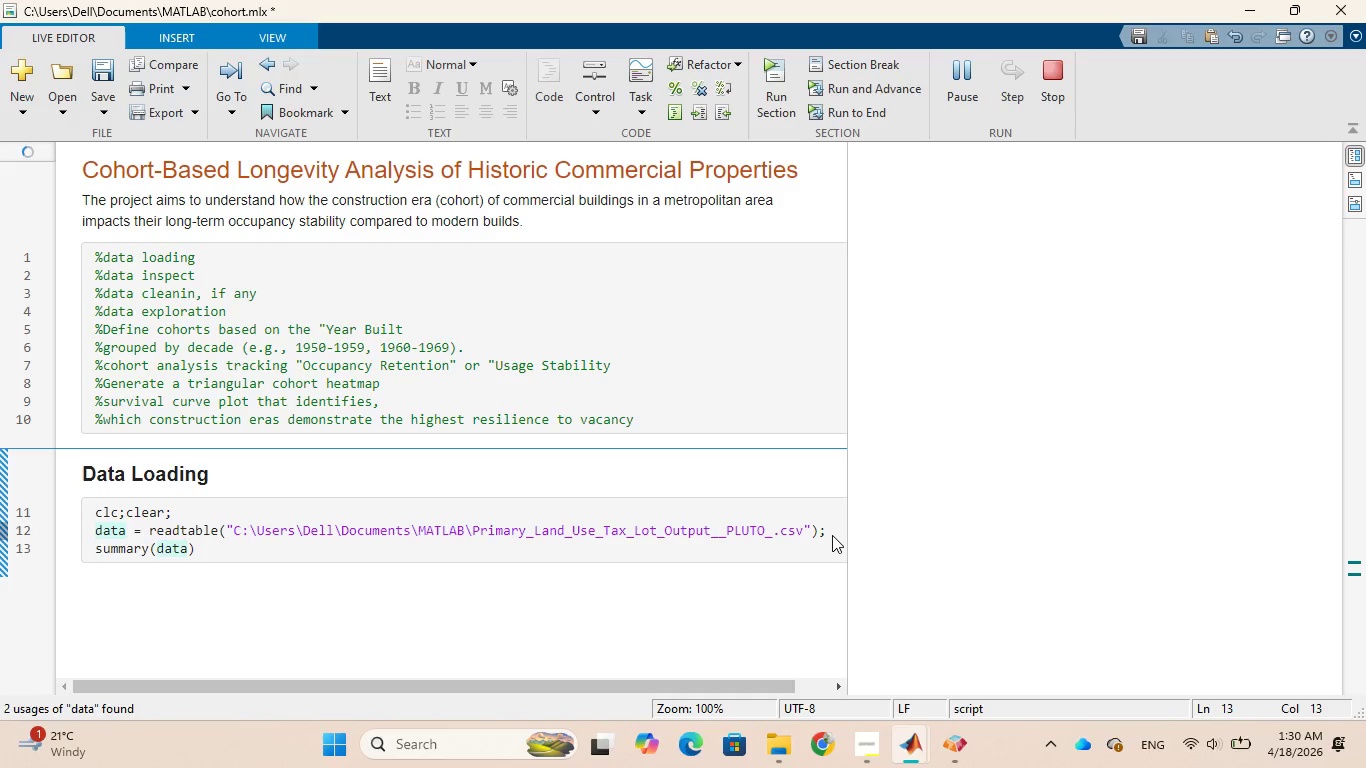 
key(ArrowRight)
 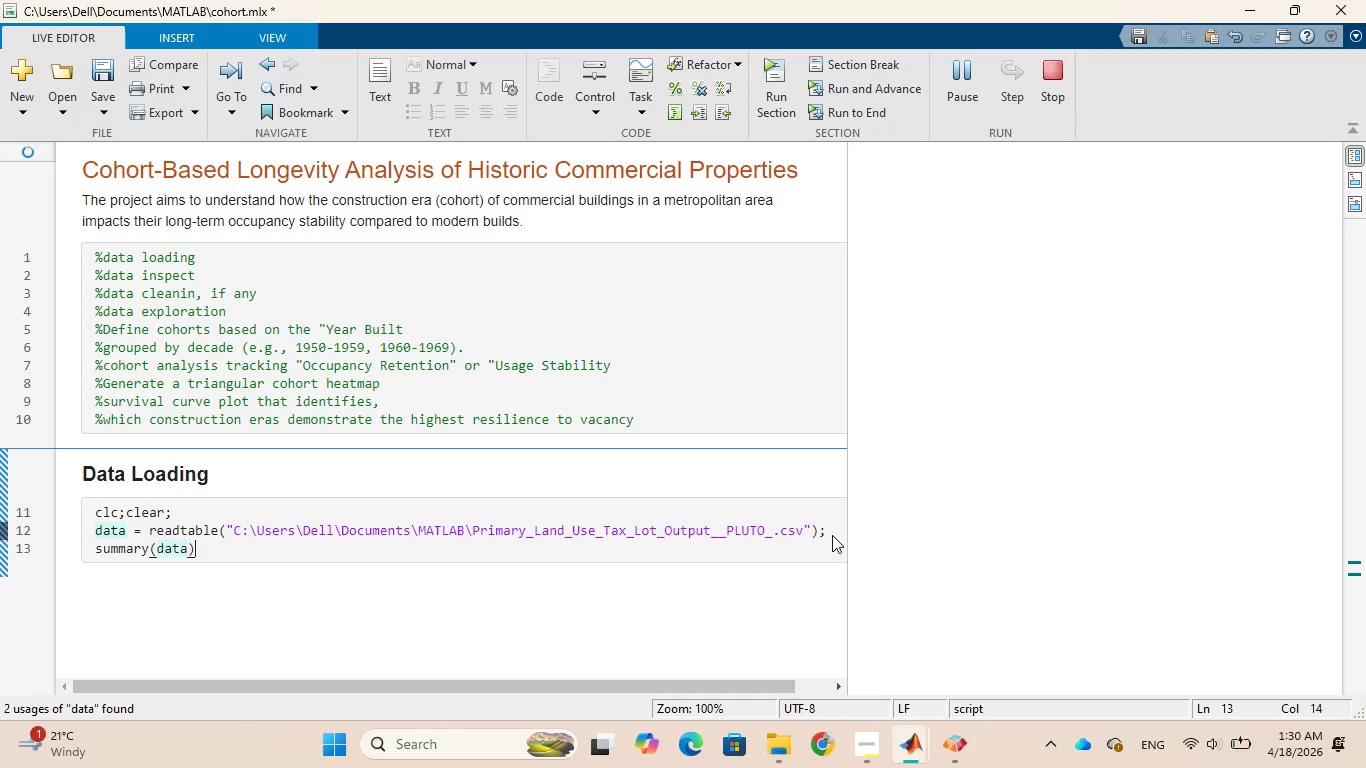 
key(Semicolon)
 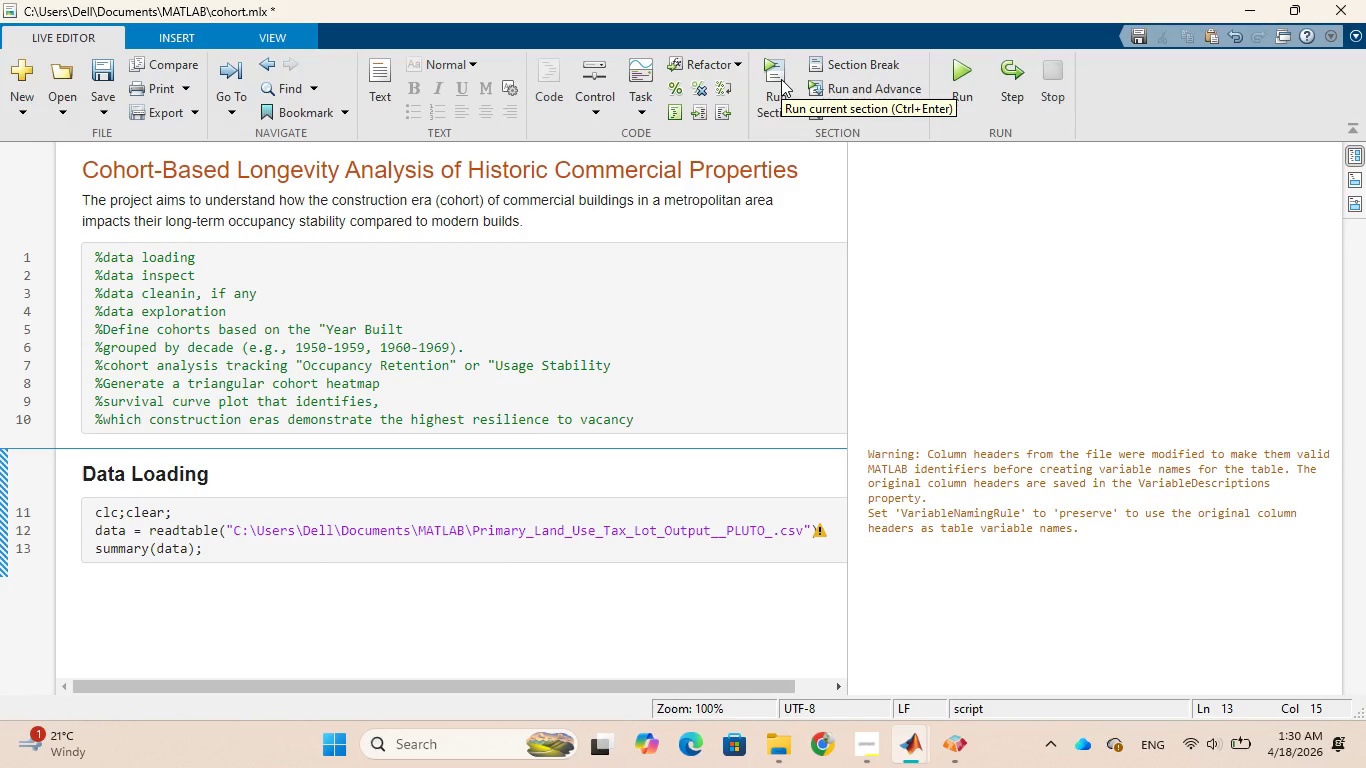 
wait(11.39)
 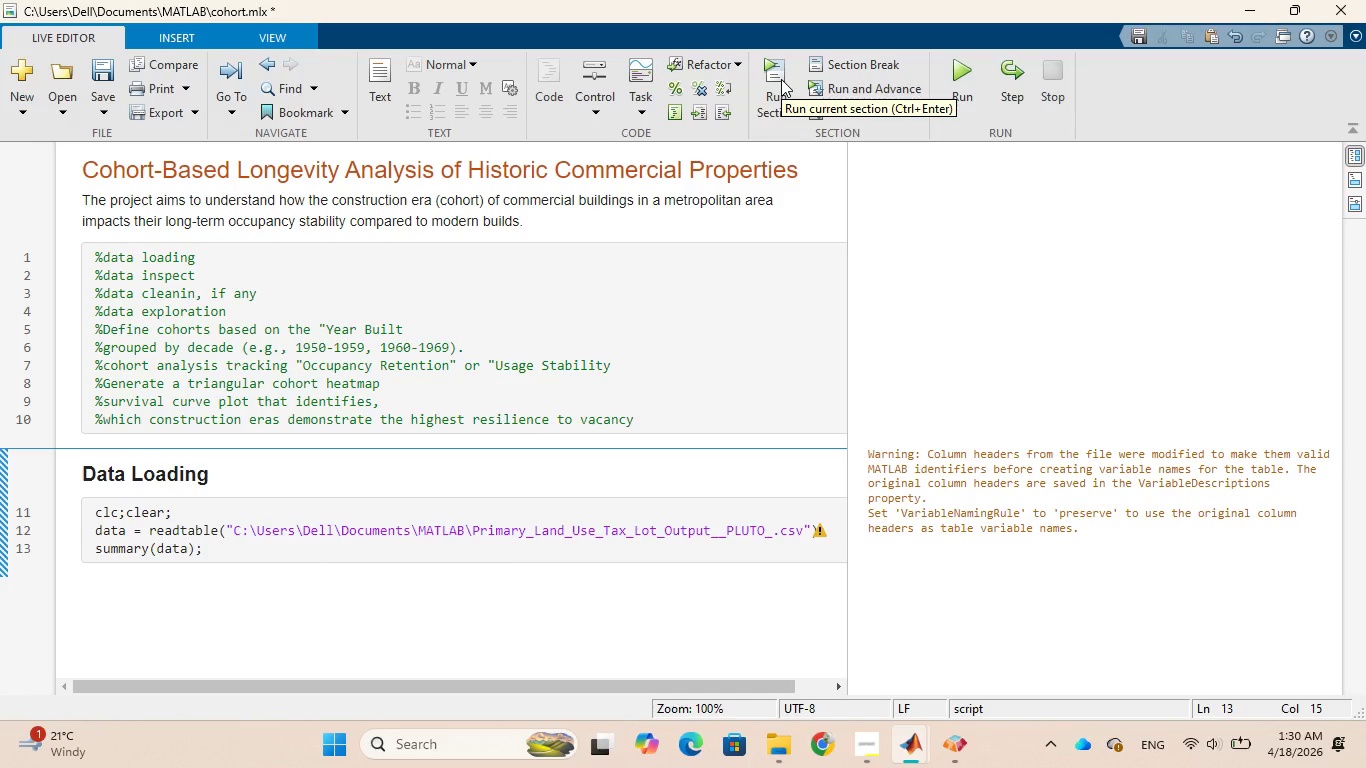 
left_click_drag(start_coordinate=[867, 446], to_coordinate=[1083, 527])
 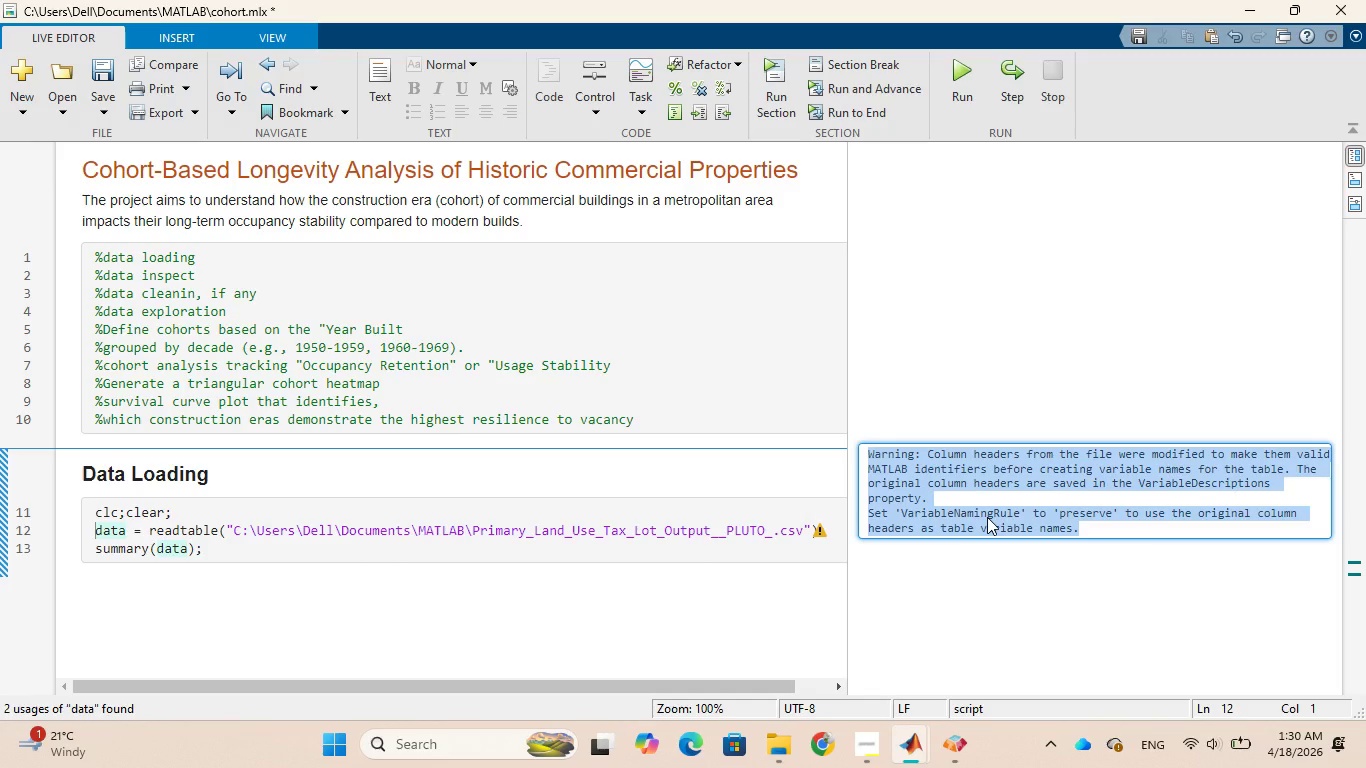 
right_click([987, 517])
 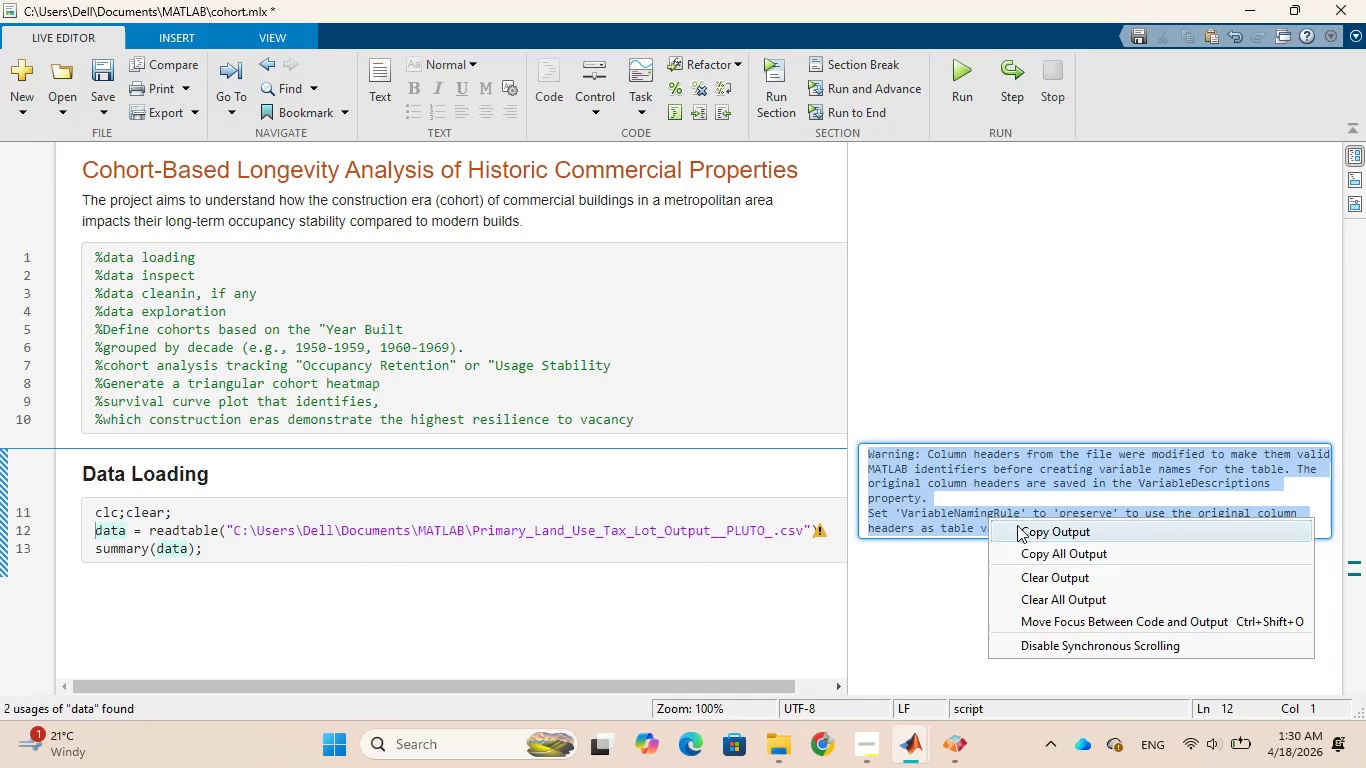 
left_click([1019, 526])
 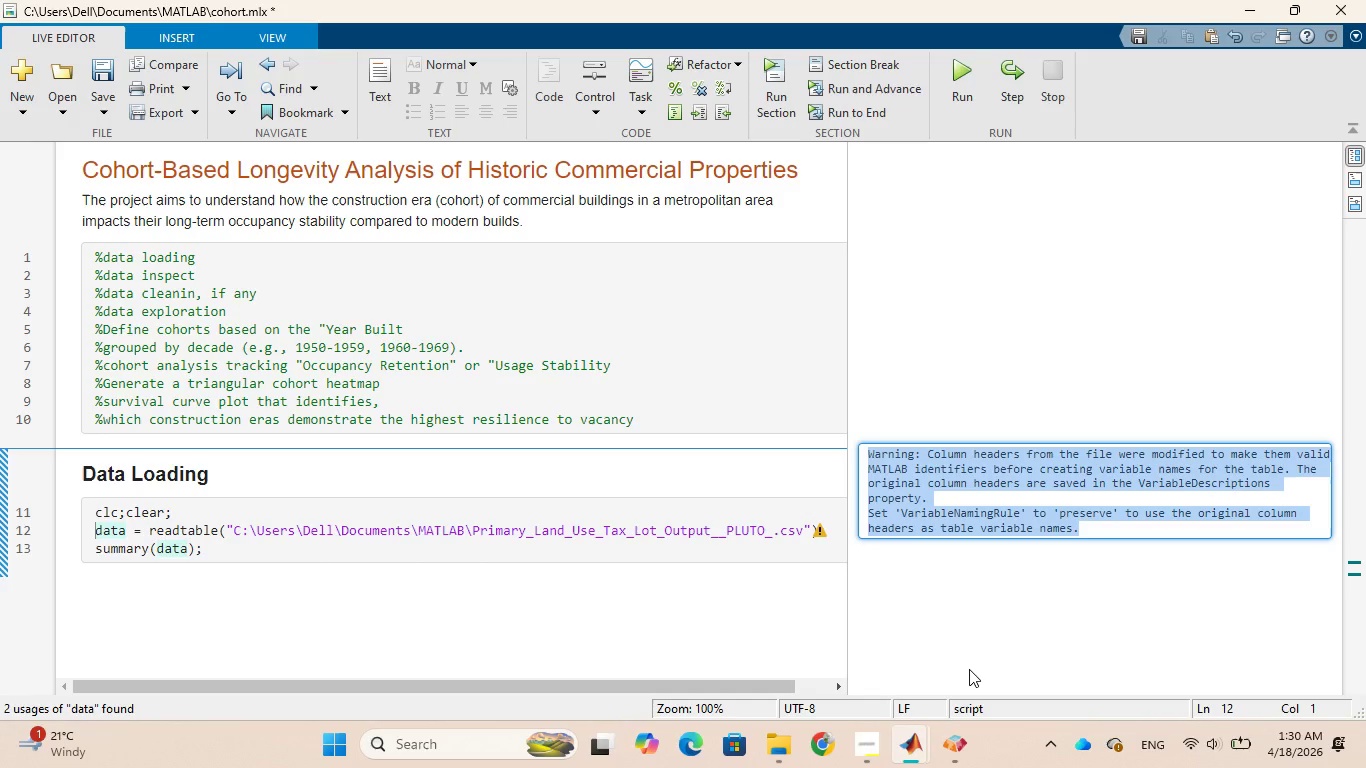 
wait(12.92)
 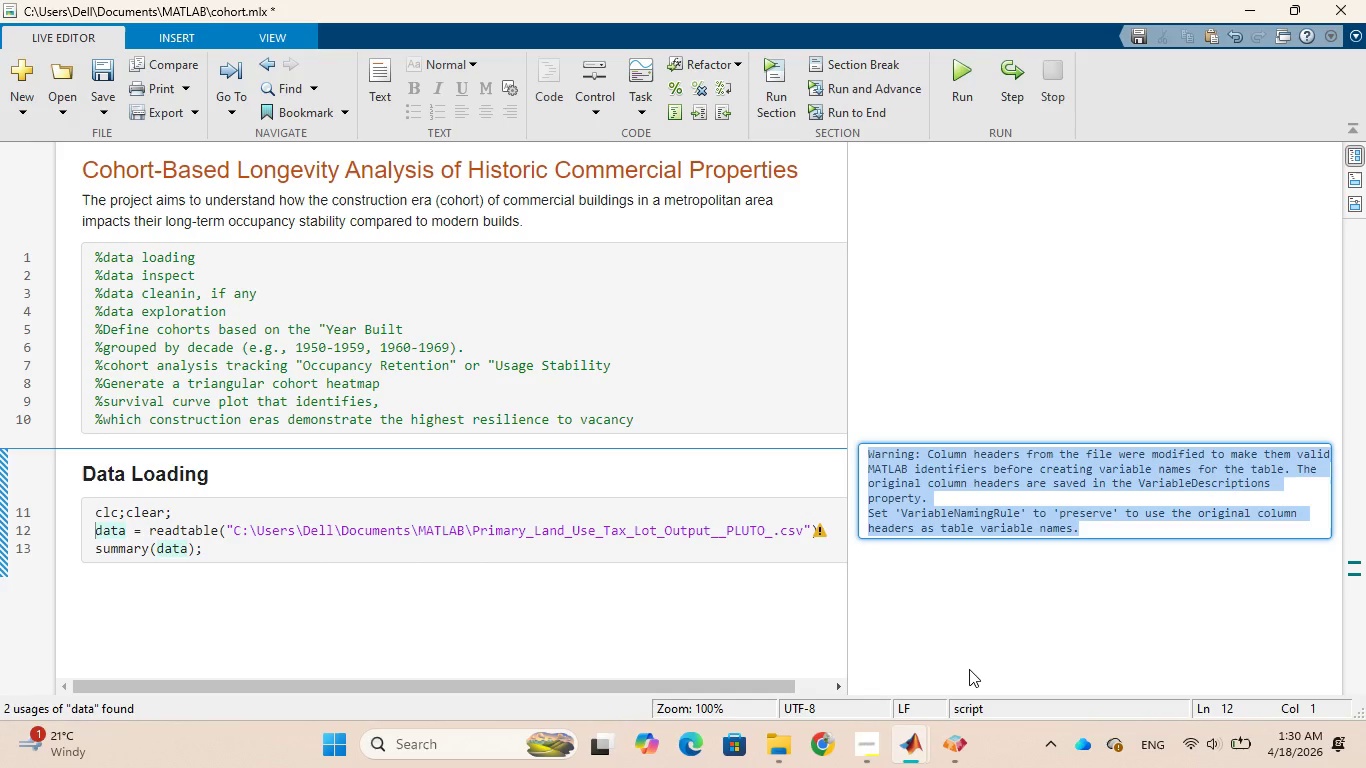 
left_click([808, 746])
 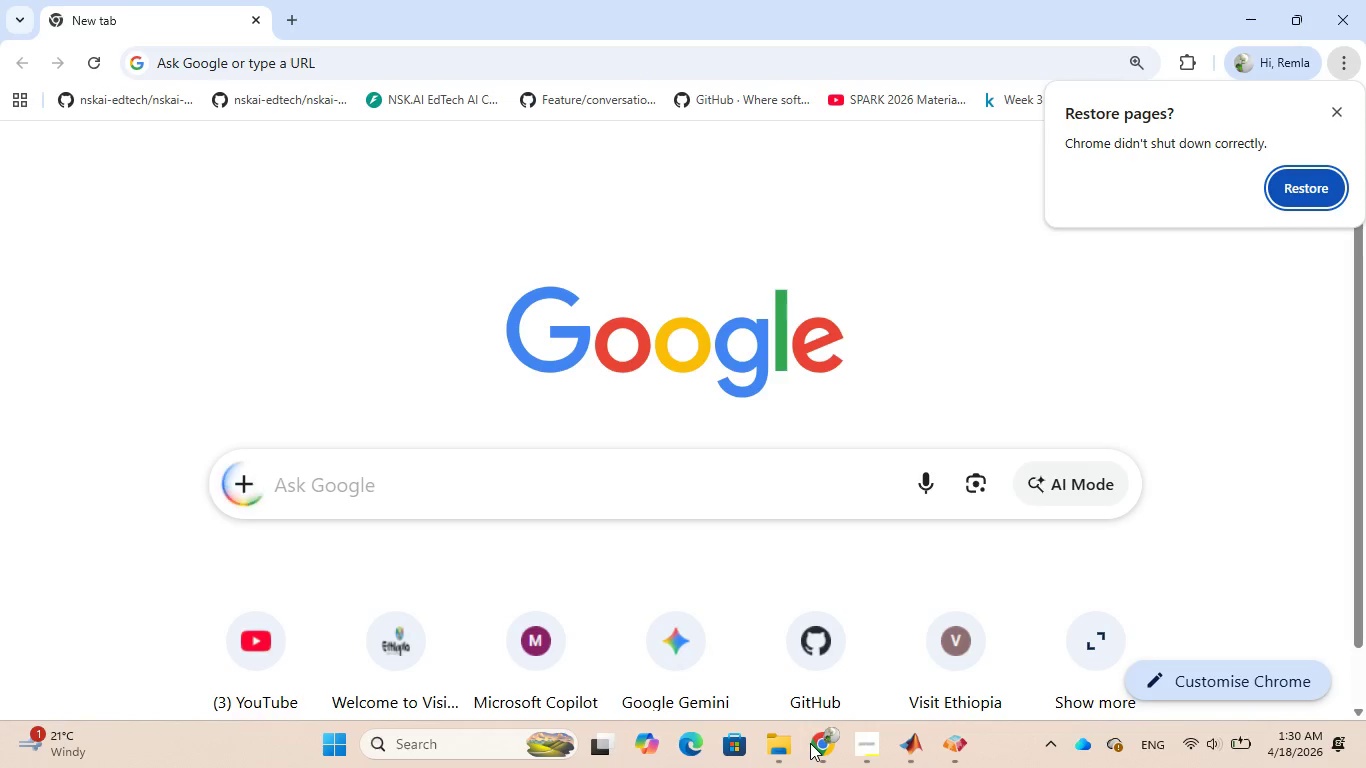 
wait(6.72)
 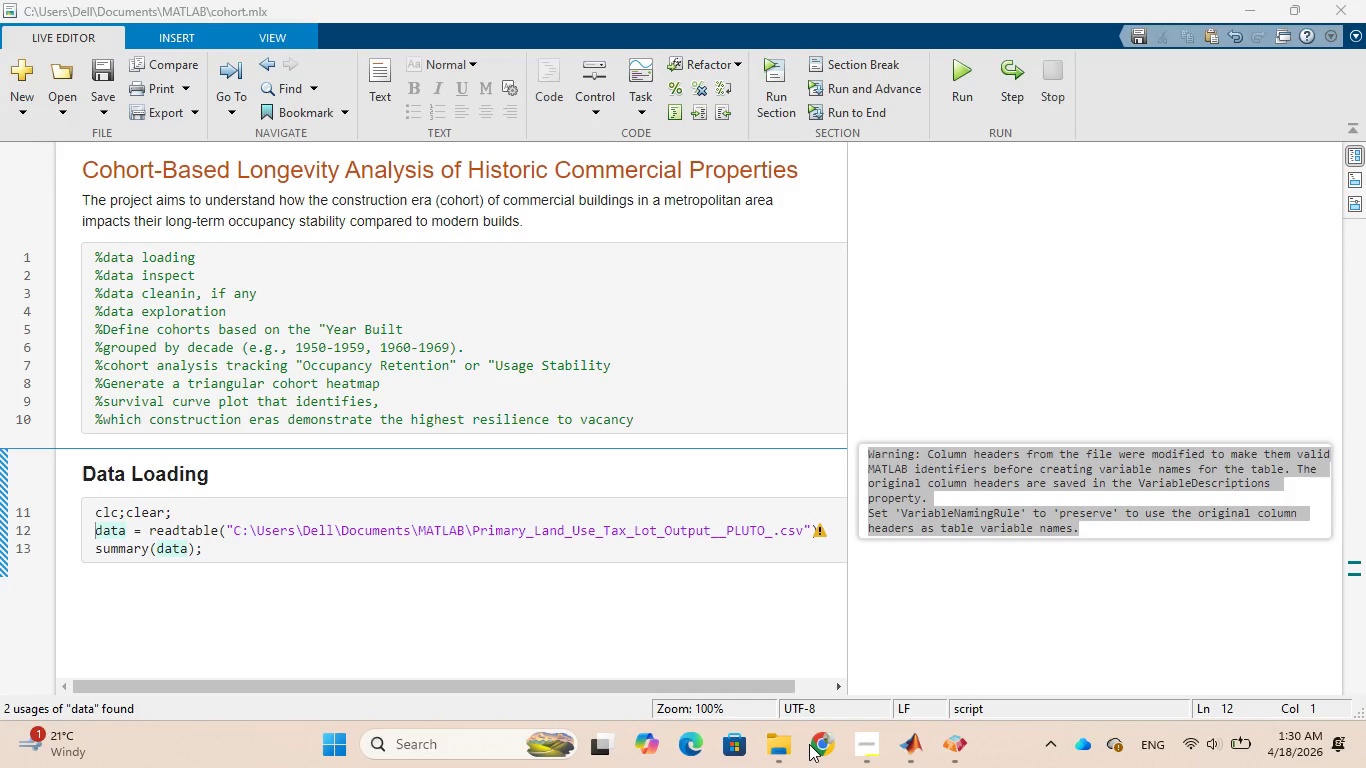 
left_click([768, 473])
 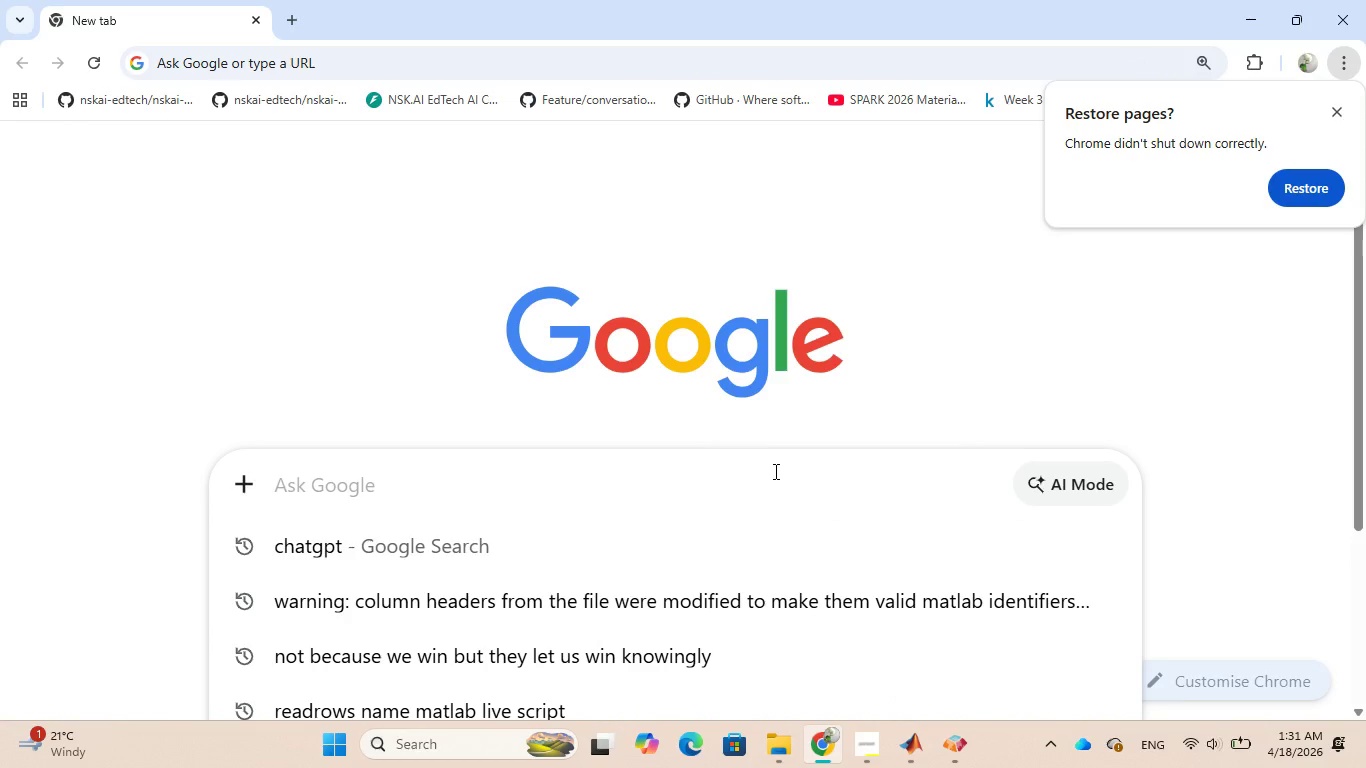 
wait(5.78)
 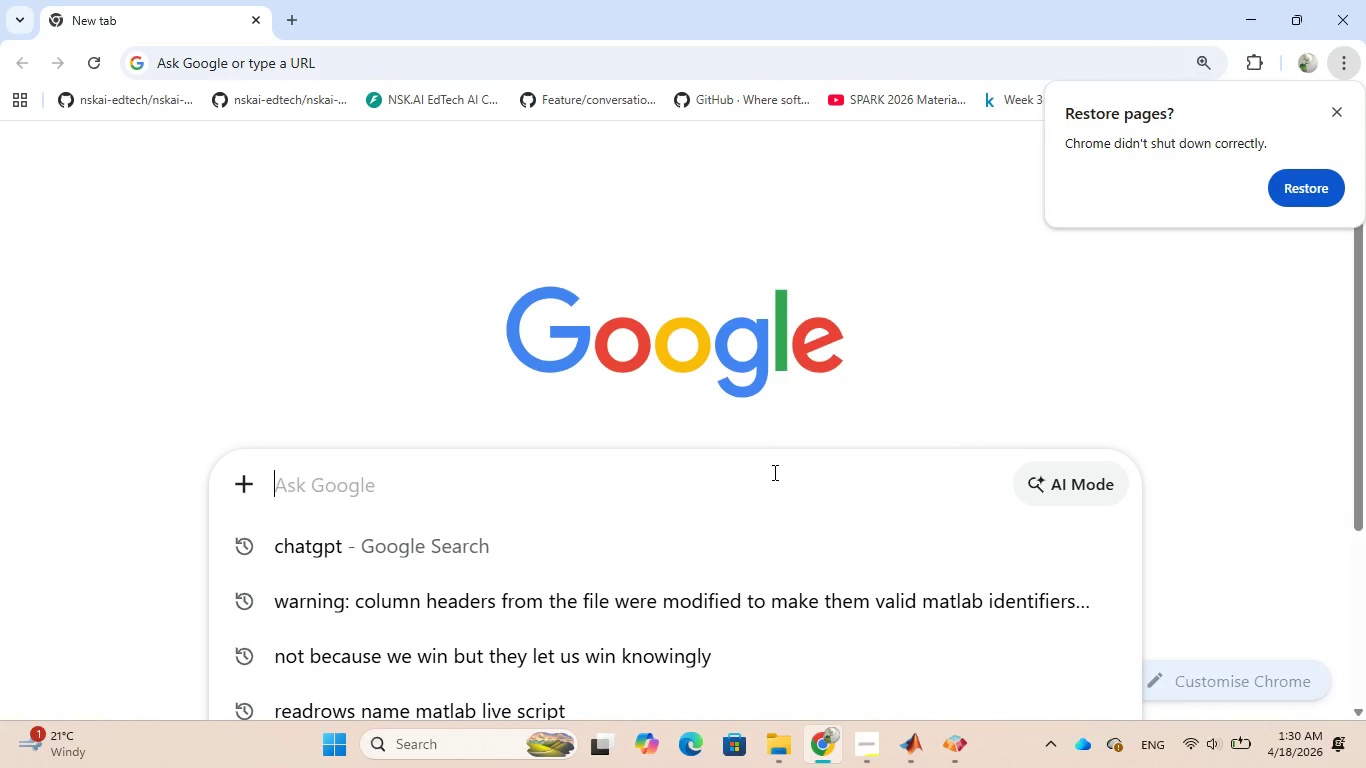 
key(Control+V)
 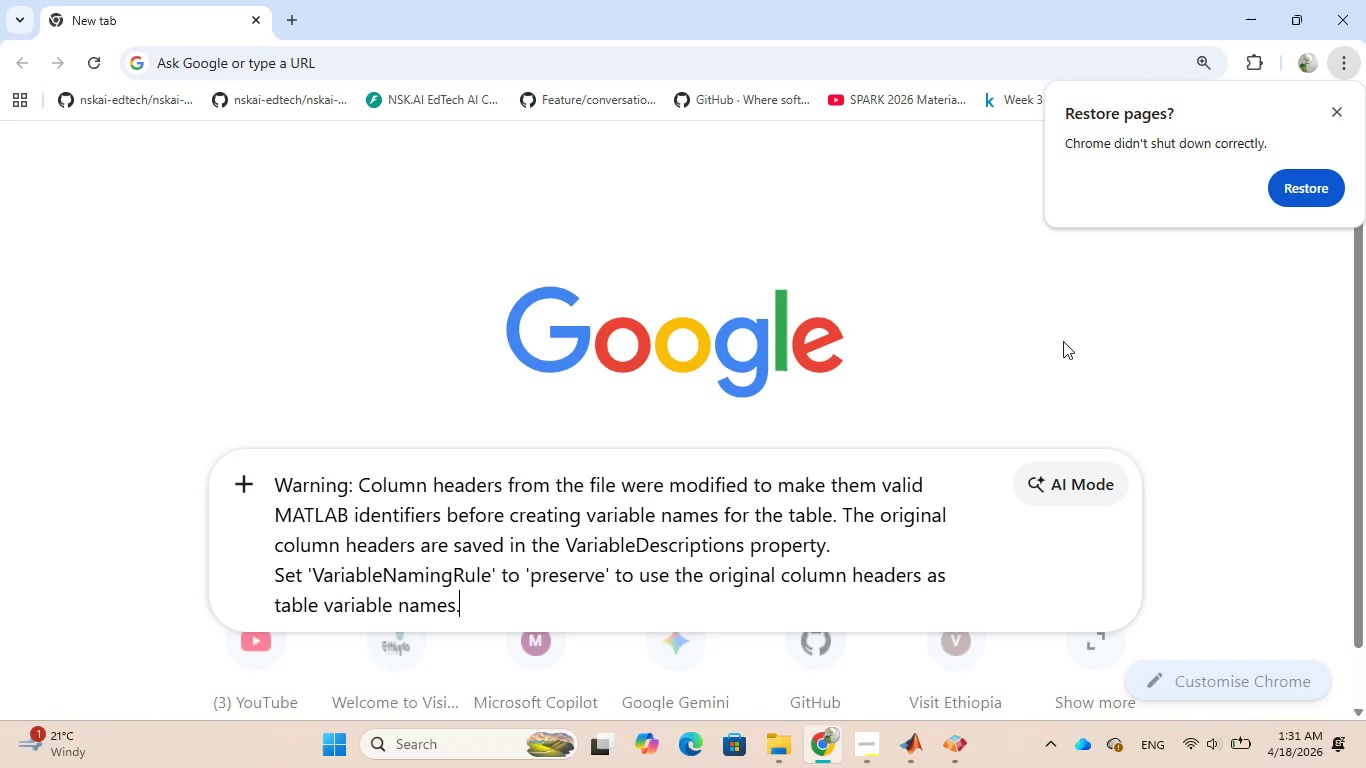 
wait(7.59)
 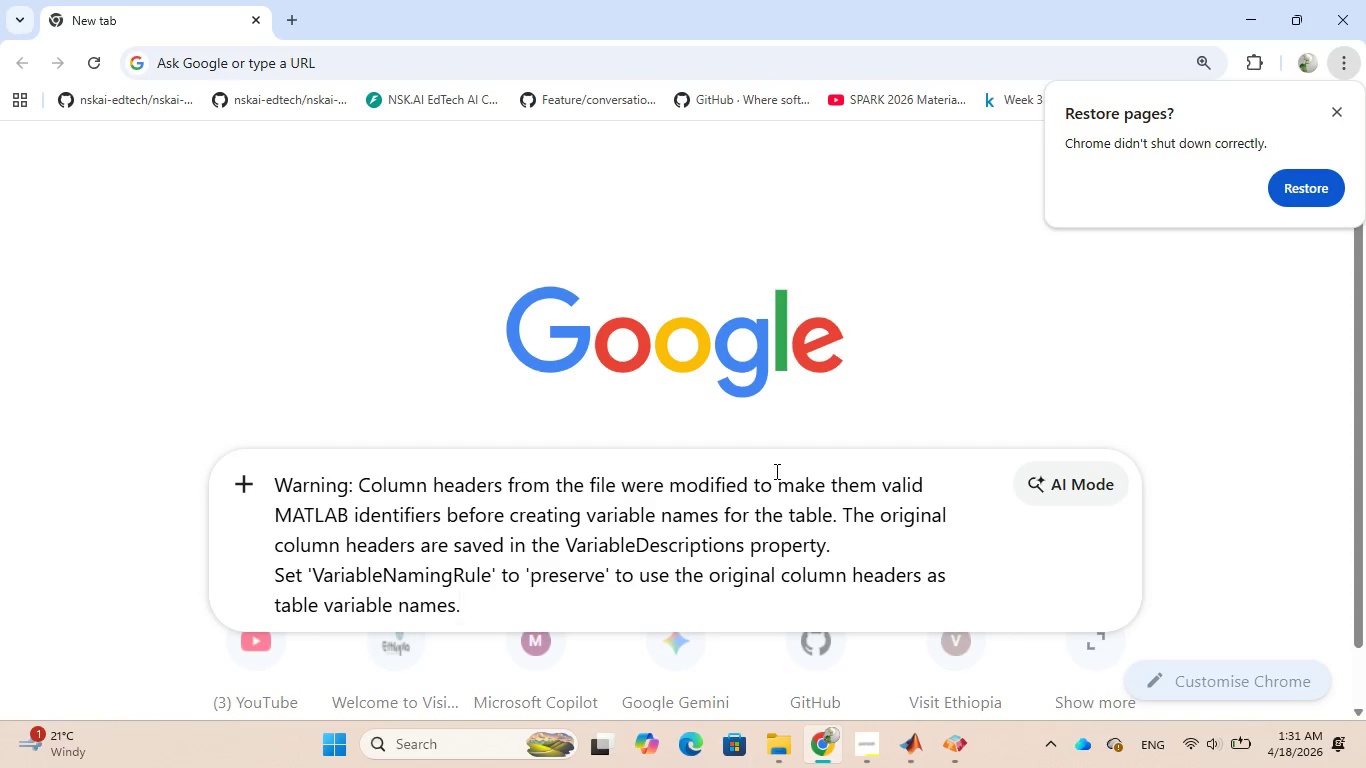 
key(Enter)
 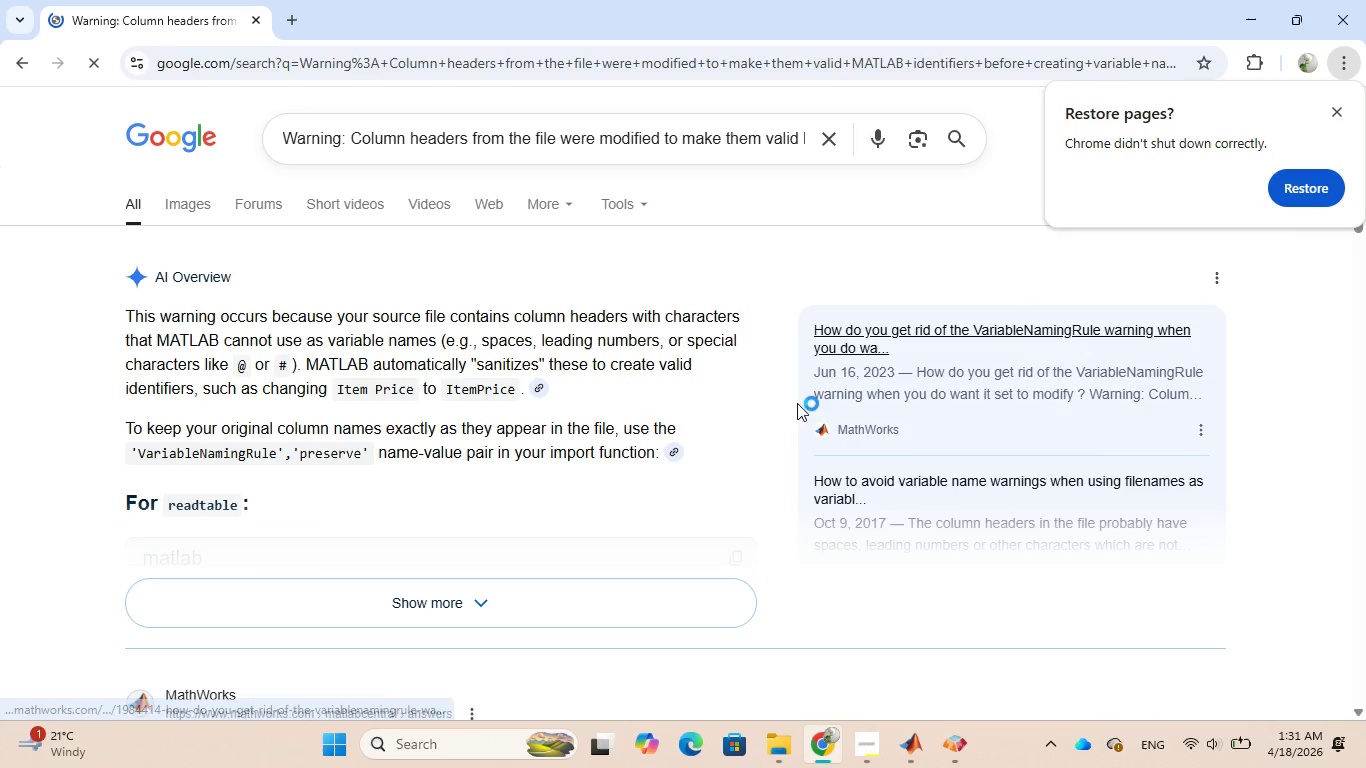 
wait(6.03)
 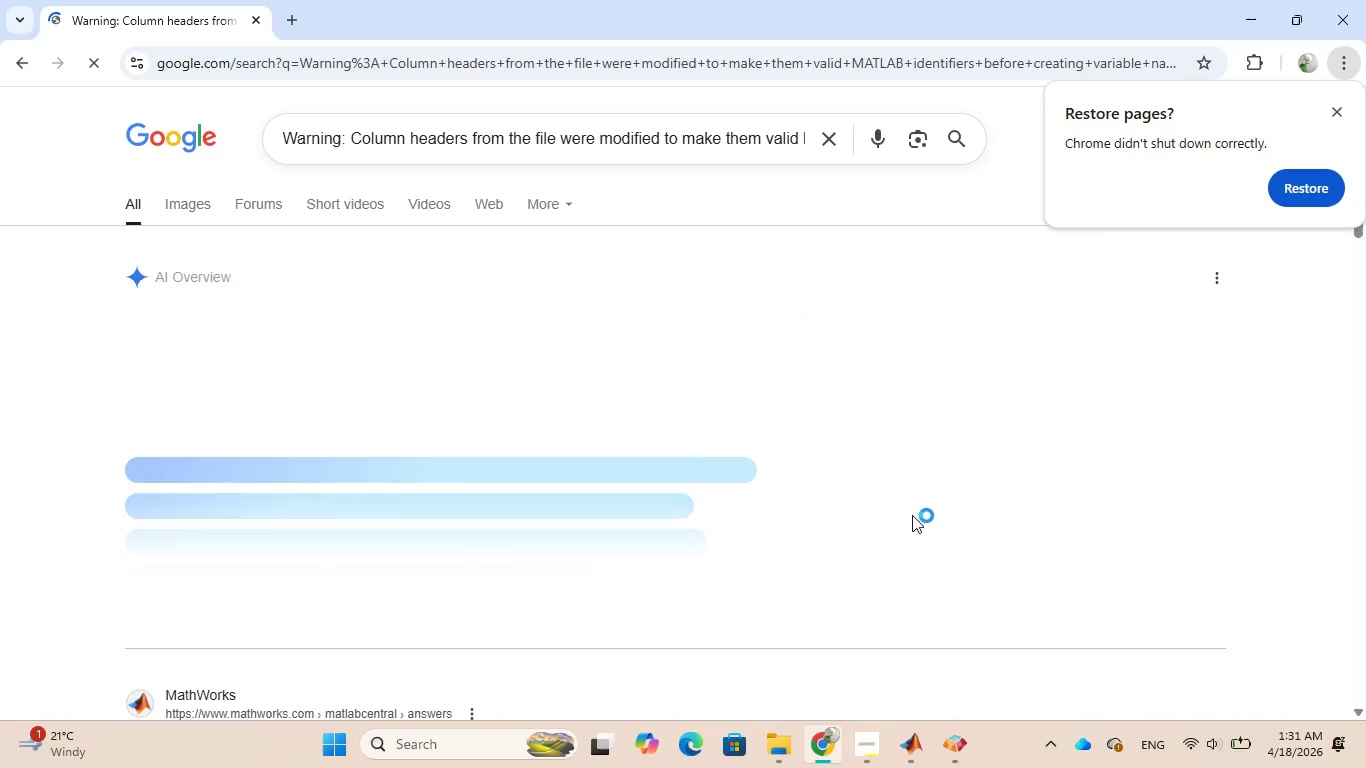 
left_click([476, 597])
 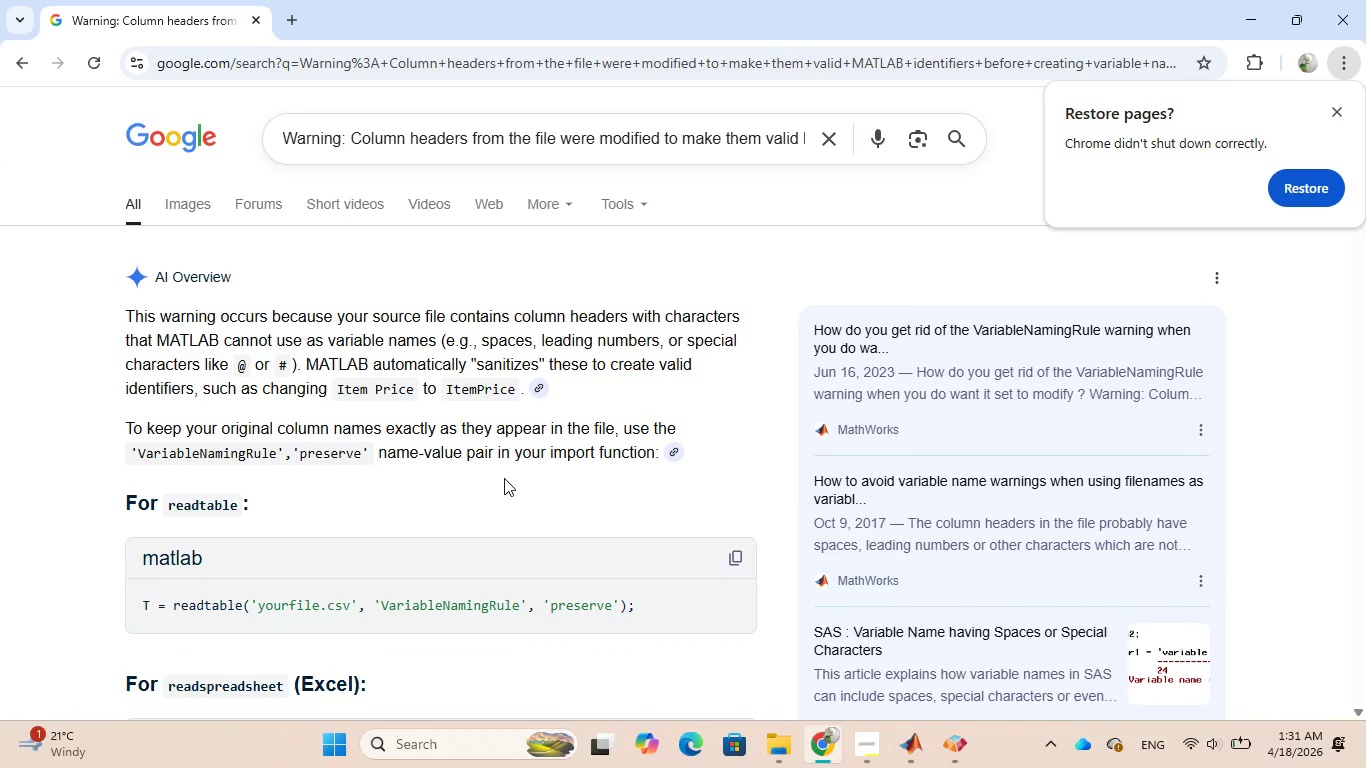 
scroll: coordinate [504, 478], scroll_direction: down, amount: 1.0
 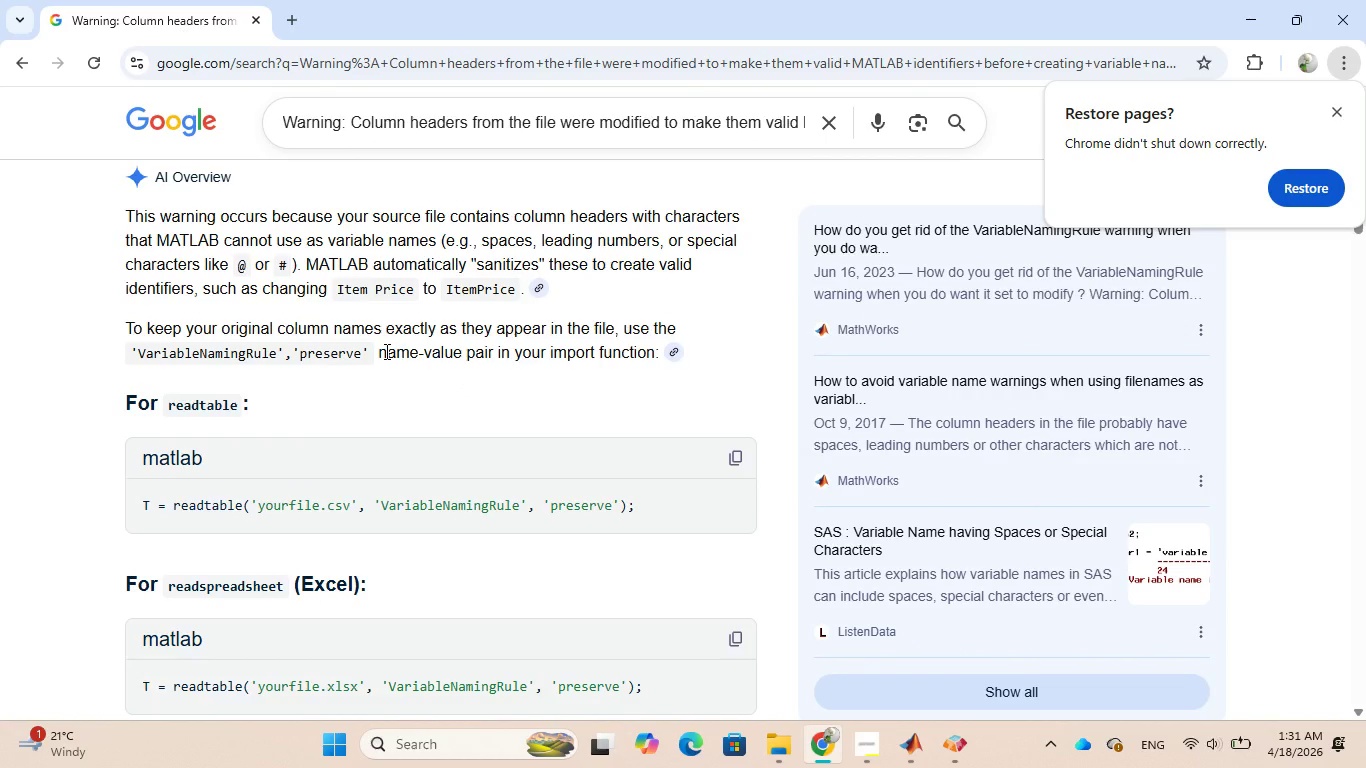 
scroll: coordinate [384, 353], scroll_direction: up, amount: 1.0
 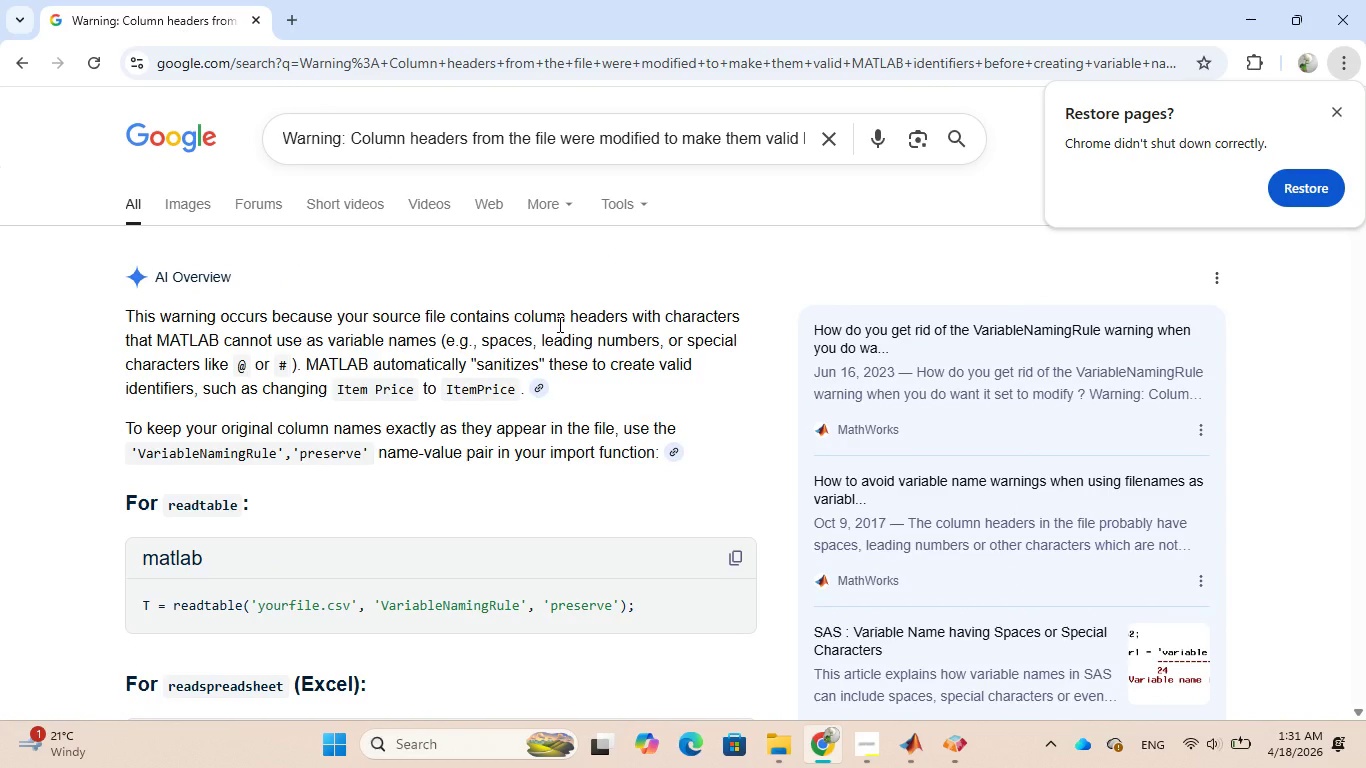 
wait(15.5)
 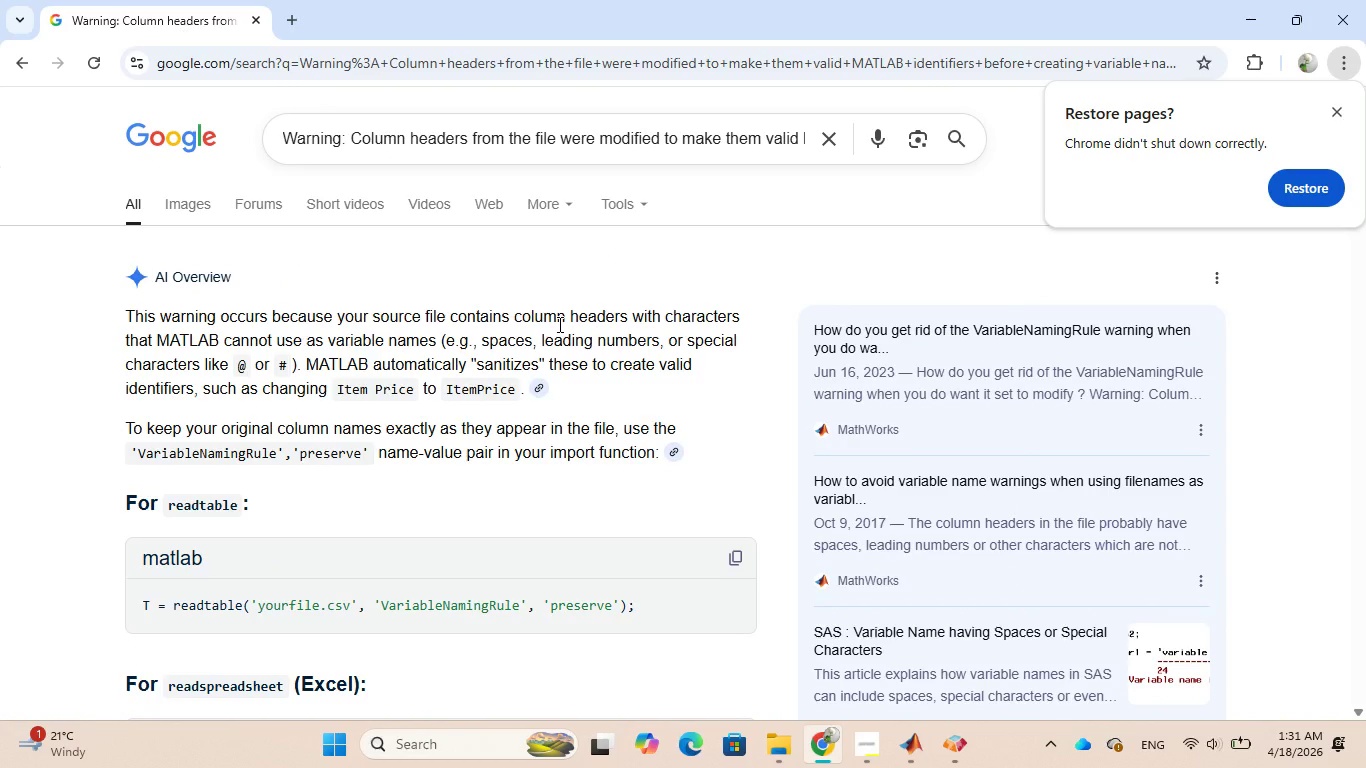 
scroll: coordinate [474, 400], scroll_direction: down, amount: 1.0
 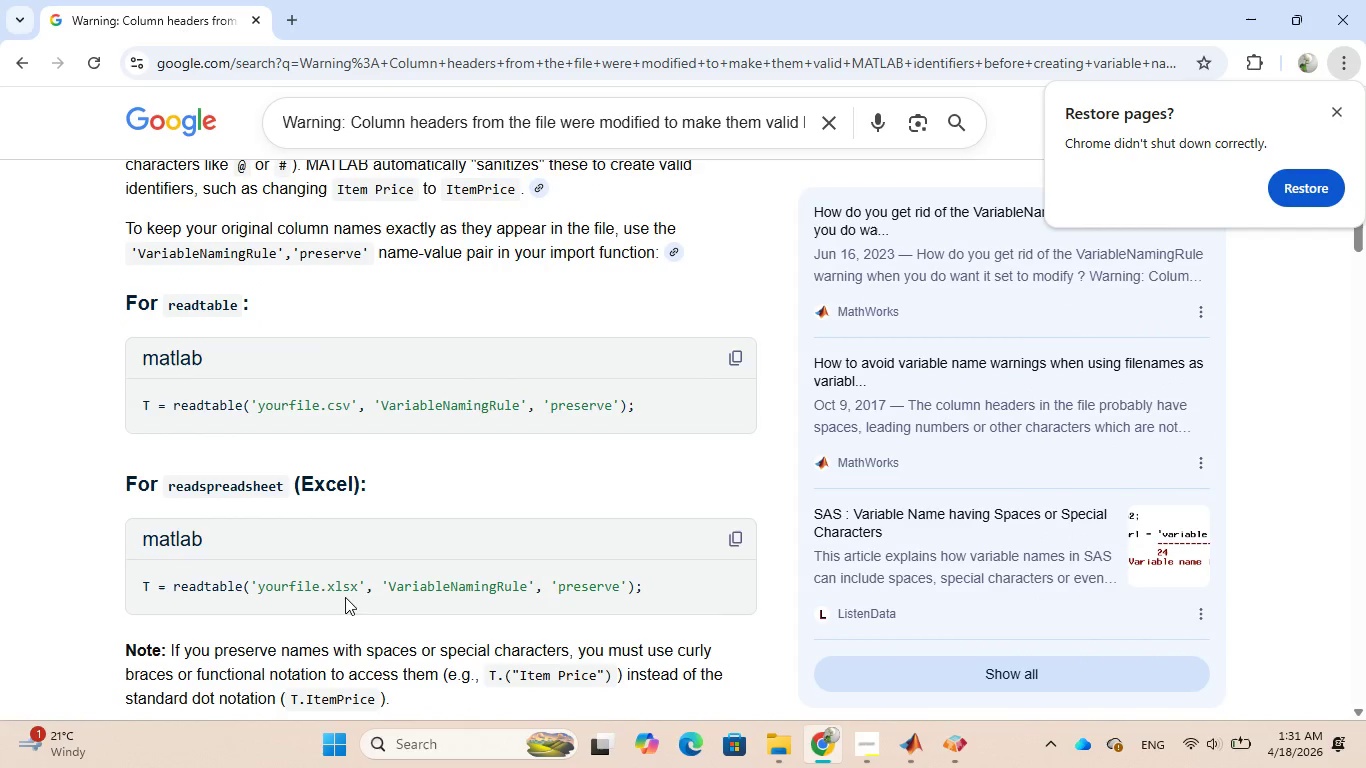 
wait(6.45)
 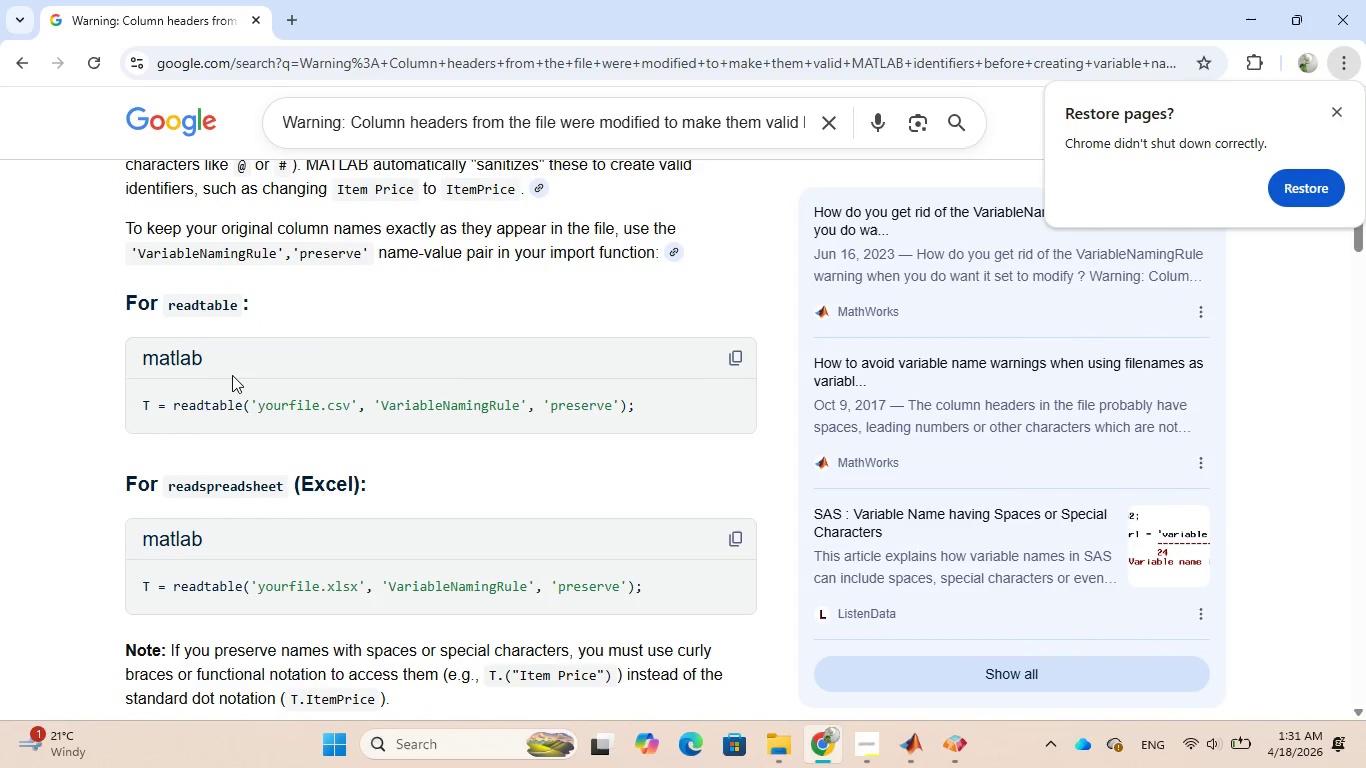 
scroll: coordinate [538, 571], scroll_direction: down, amount: 3.0
 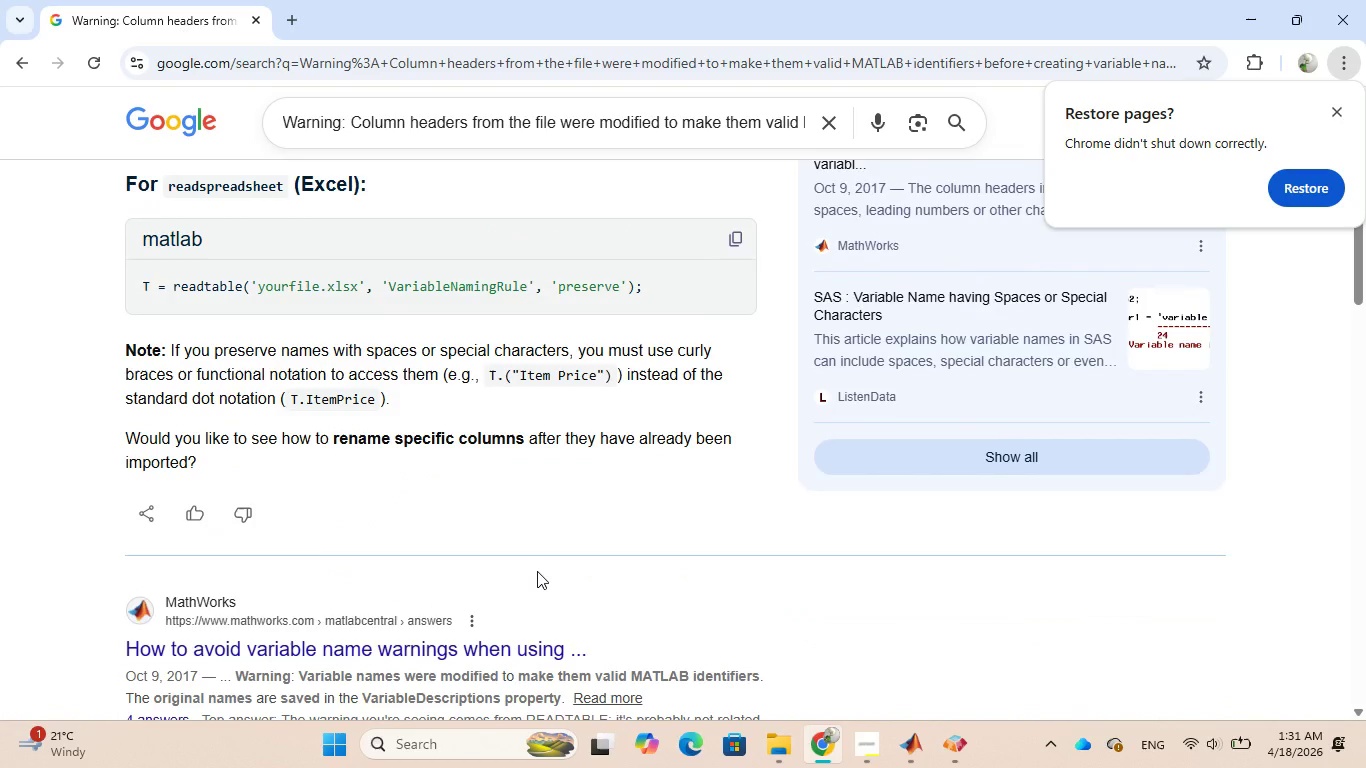 
scroll: coordinate [537, 571], scroll_direction: up, amount: 4.0
 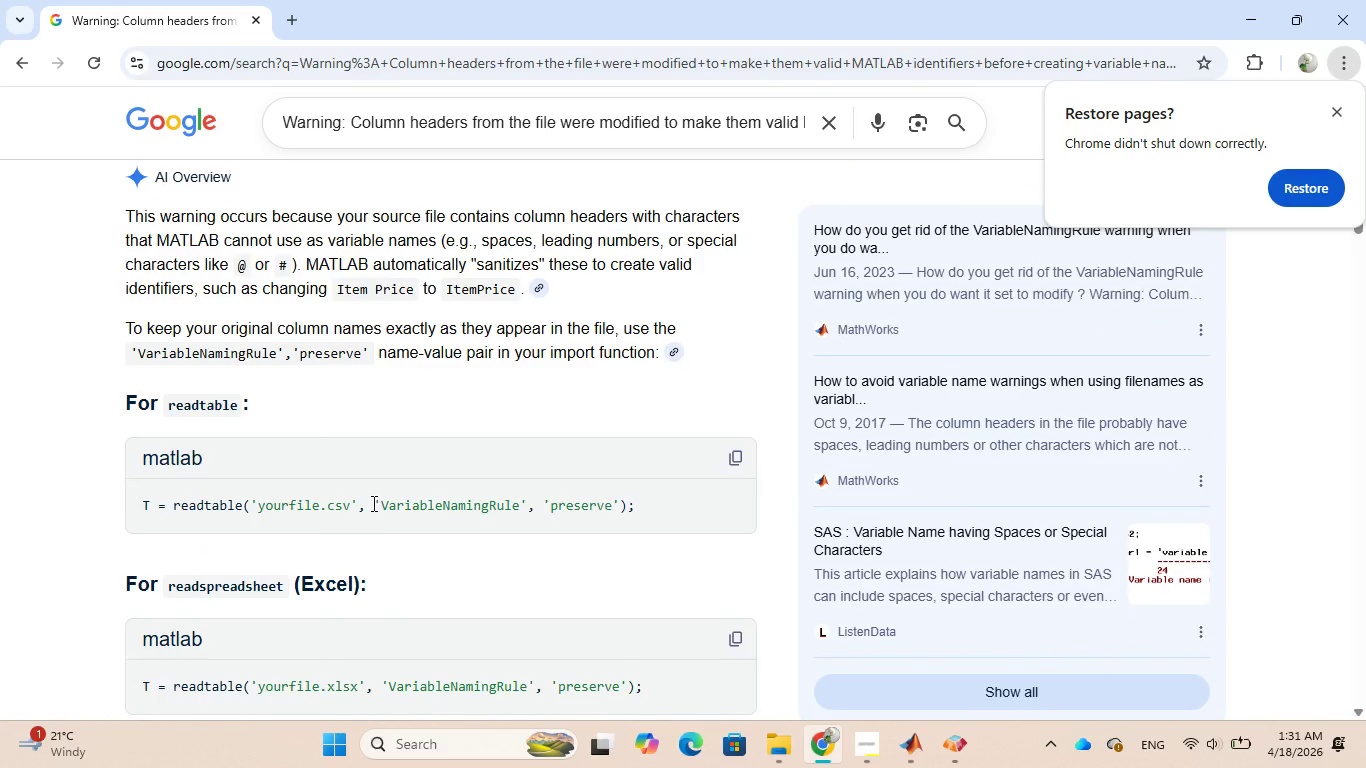 
left_click_drag(start_coordinate=[372, 503], to_coordinate=[619, 513])
 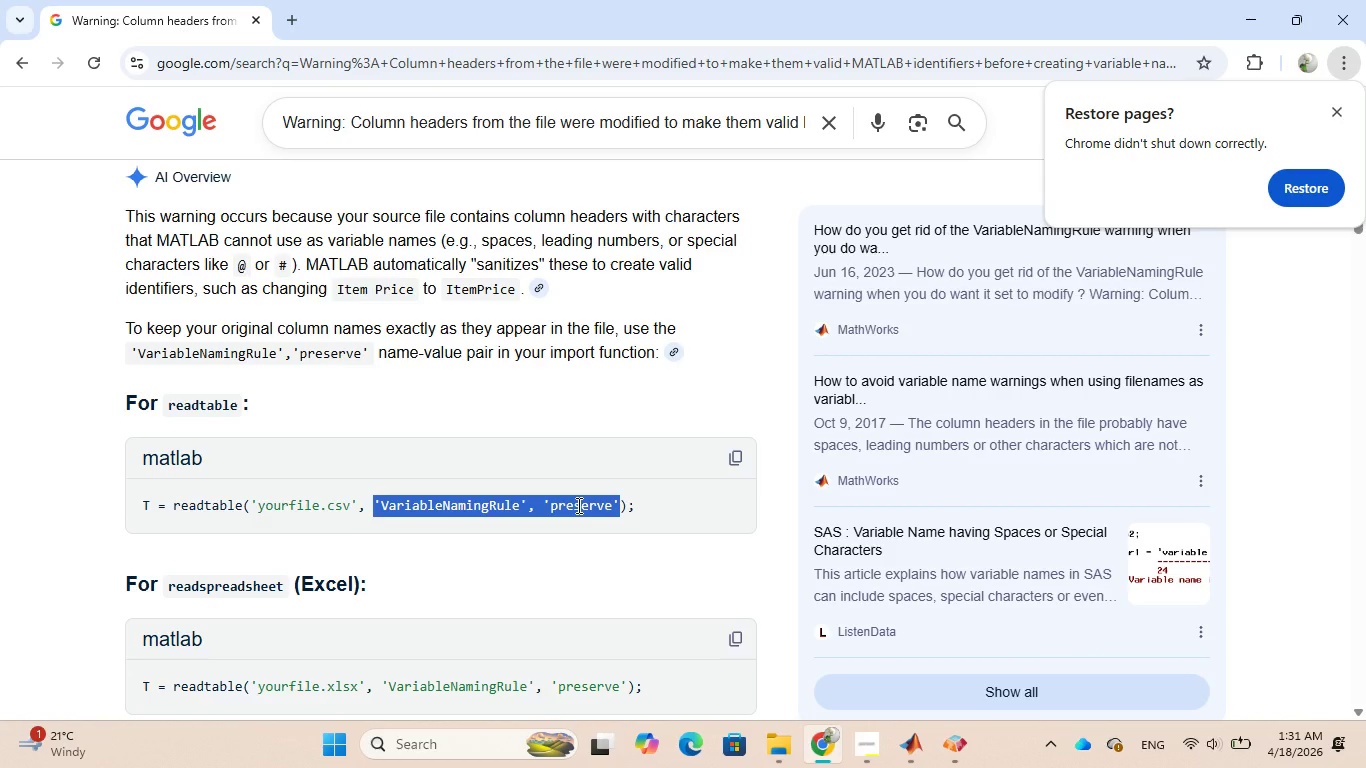 
right_click([577, 505])
 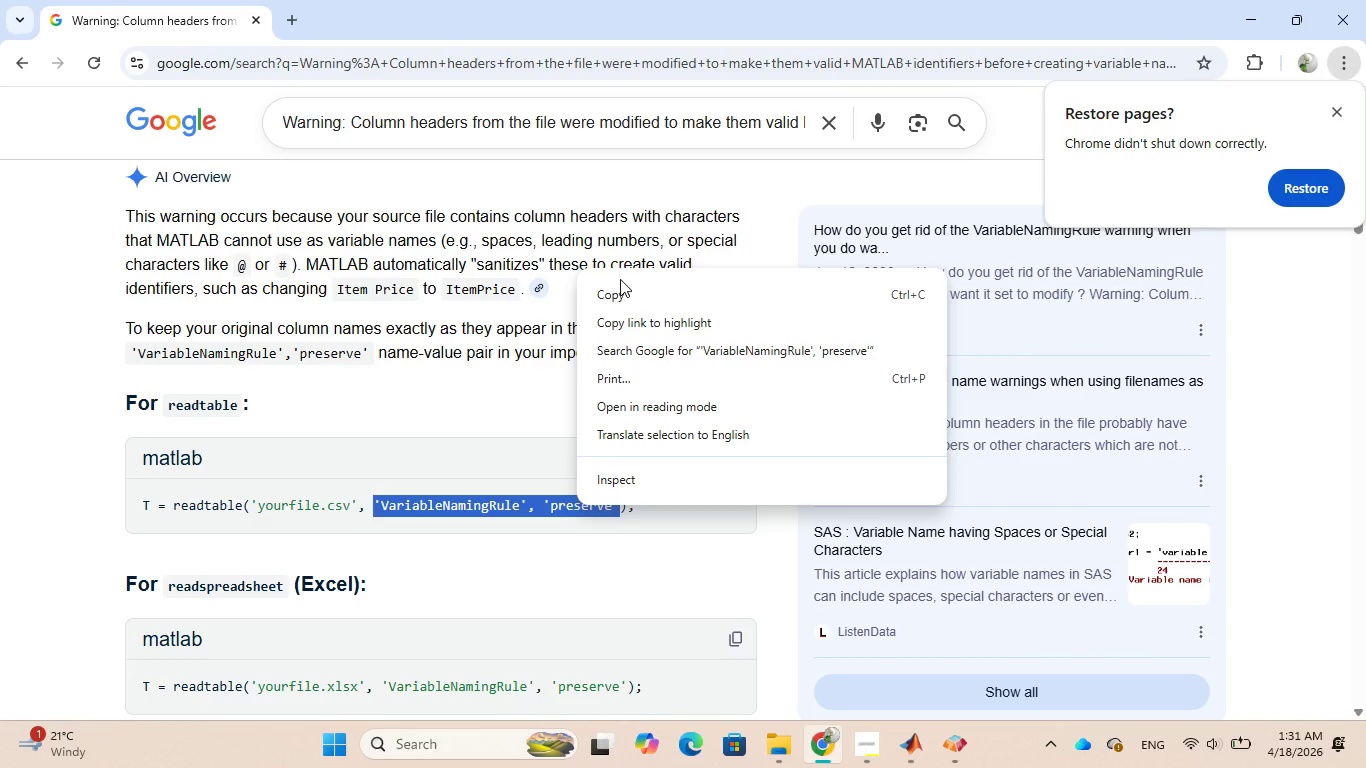 
left_click([619, 289])
 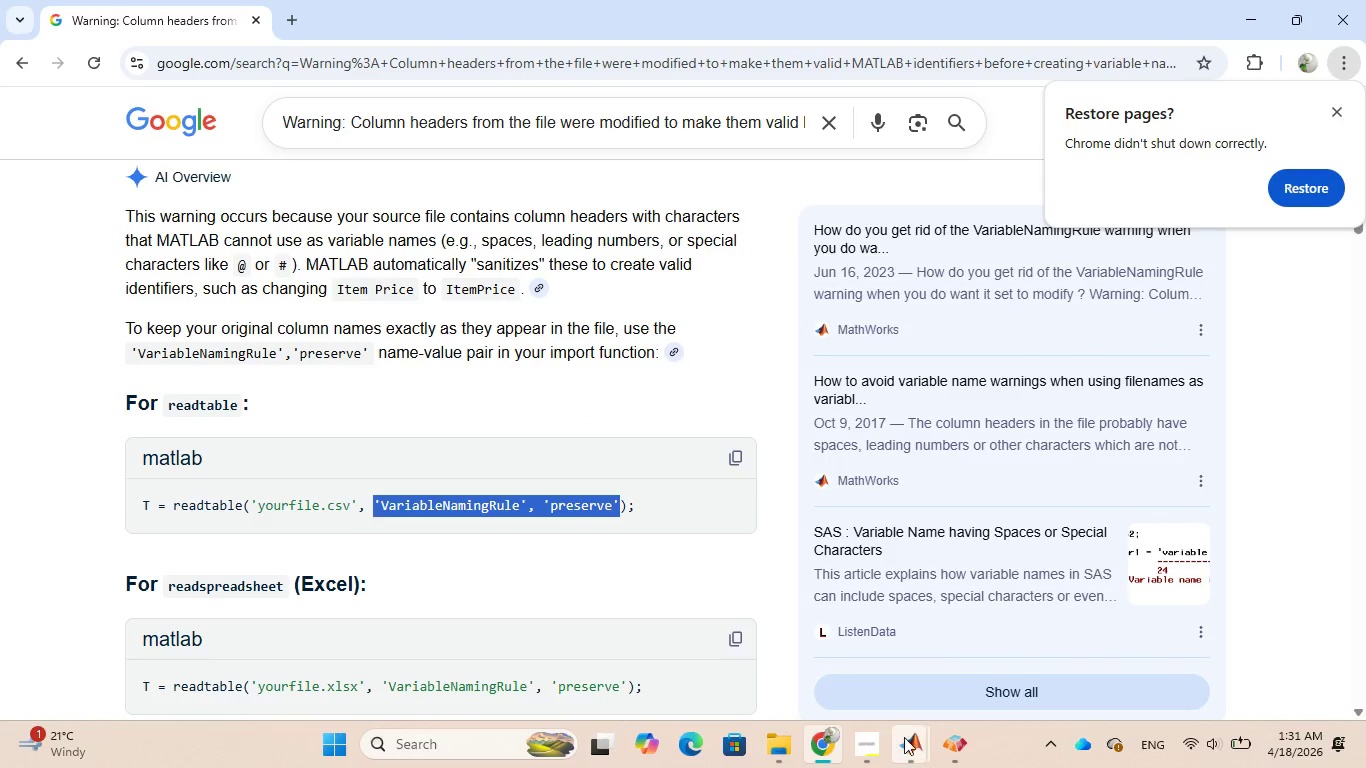 
left_click([916, 755])
 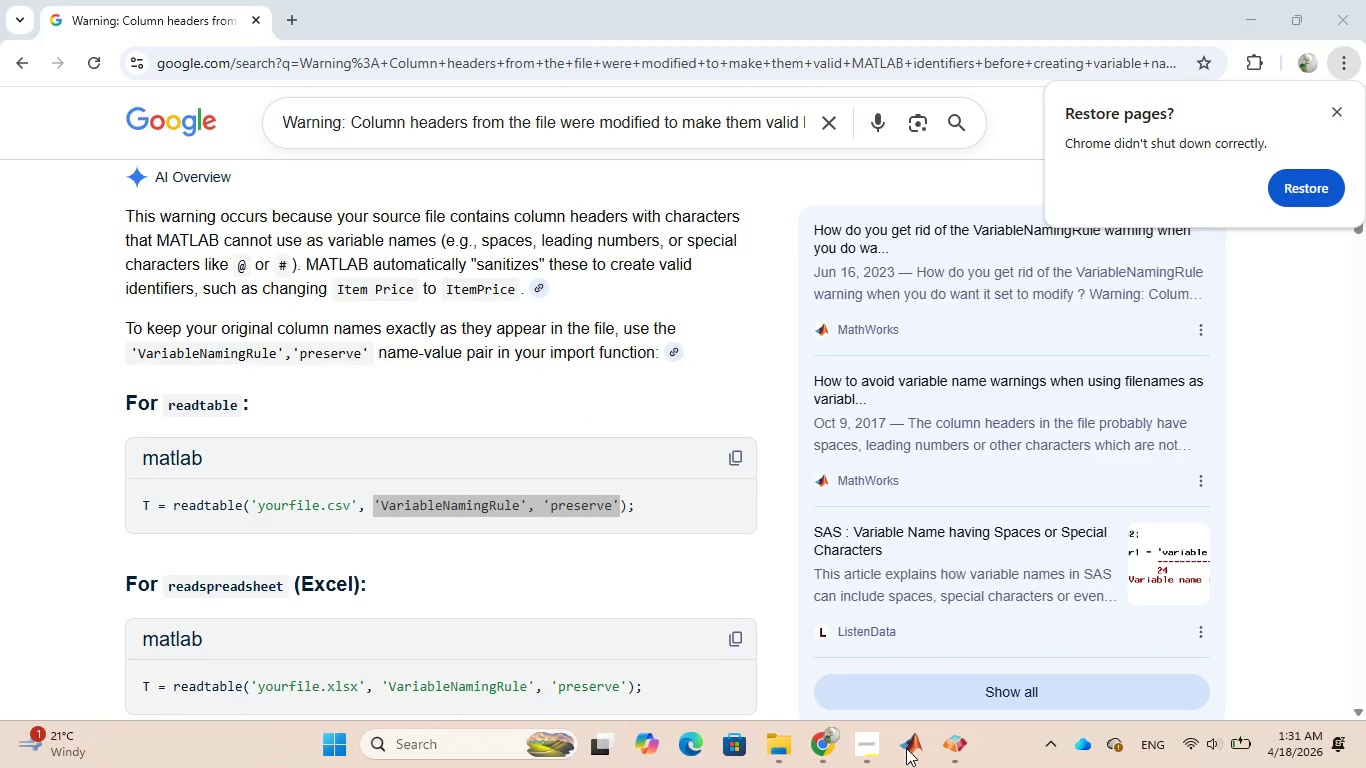 
left_click([905, 749])
 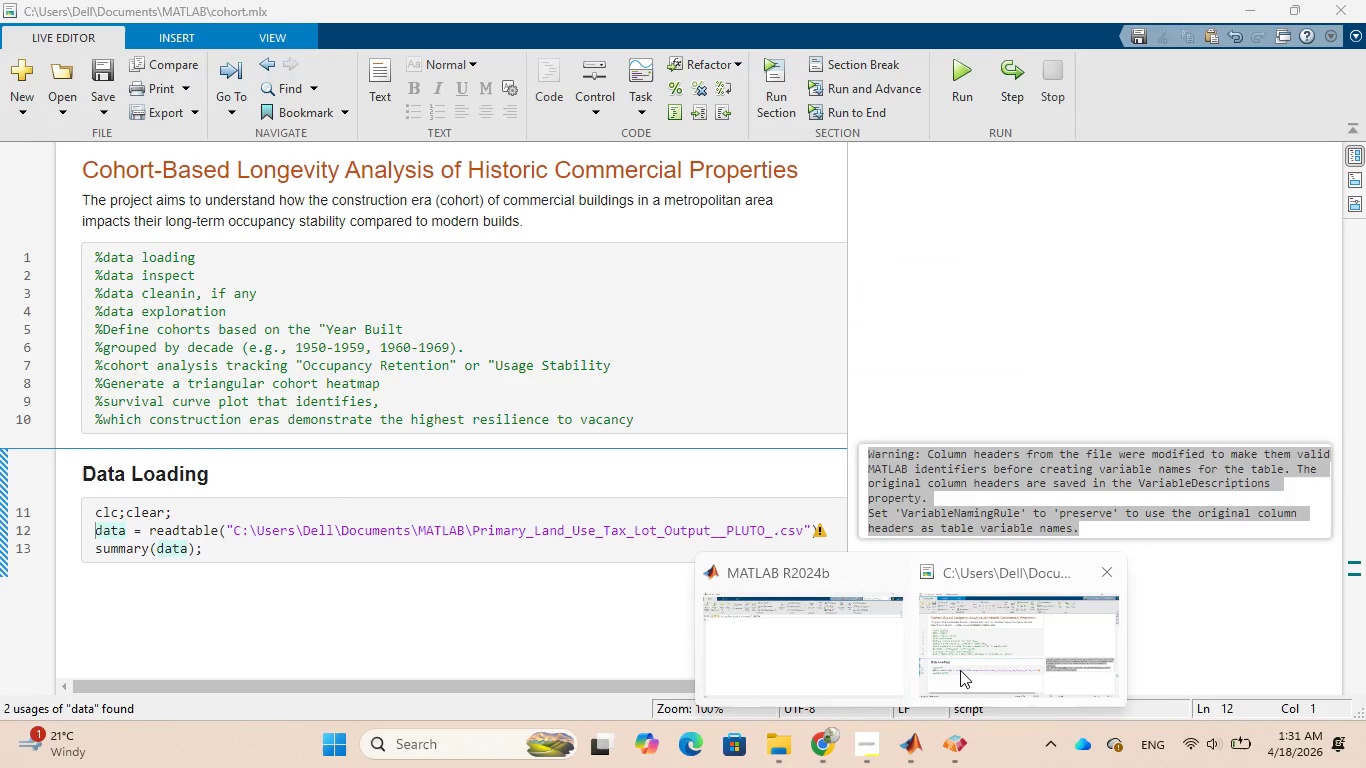 
left_click([960, 669])
 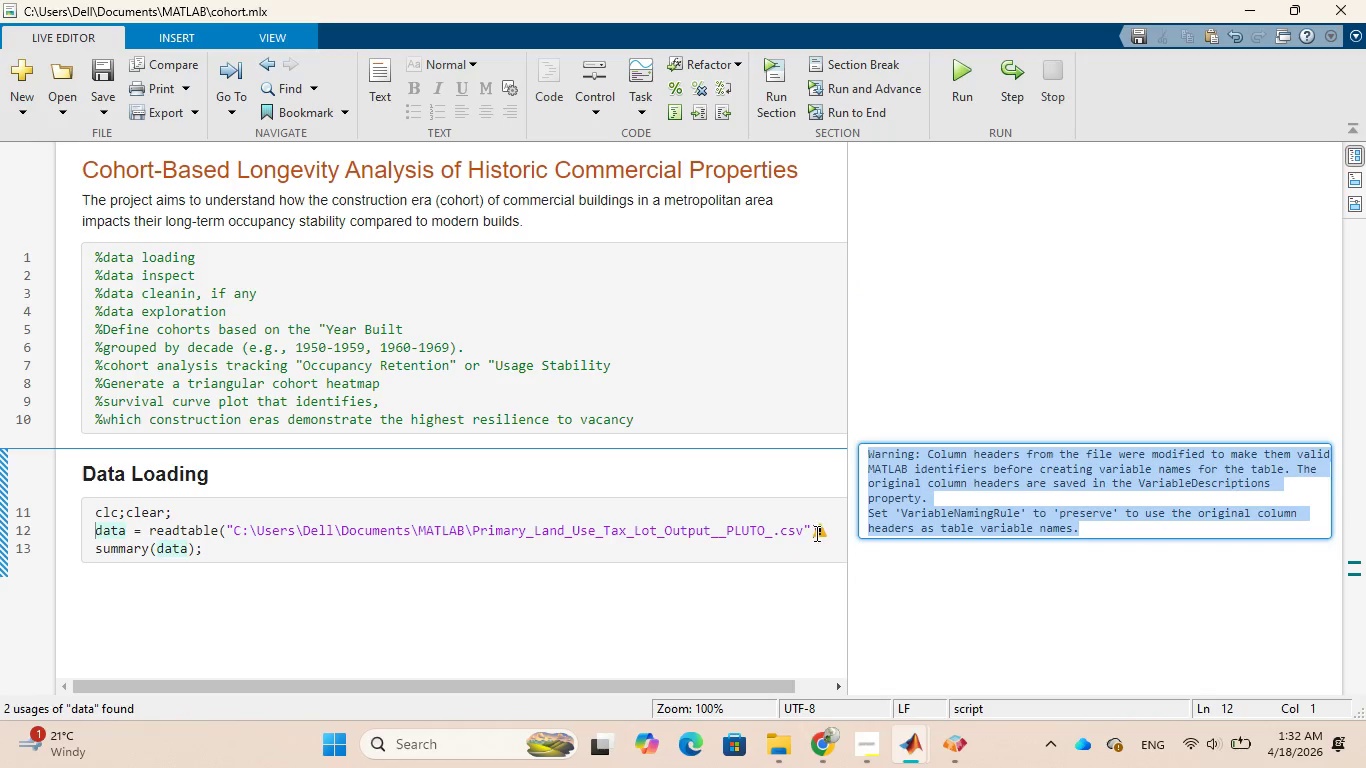 
left_click([810, 527])
 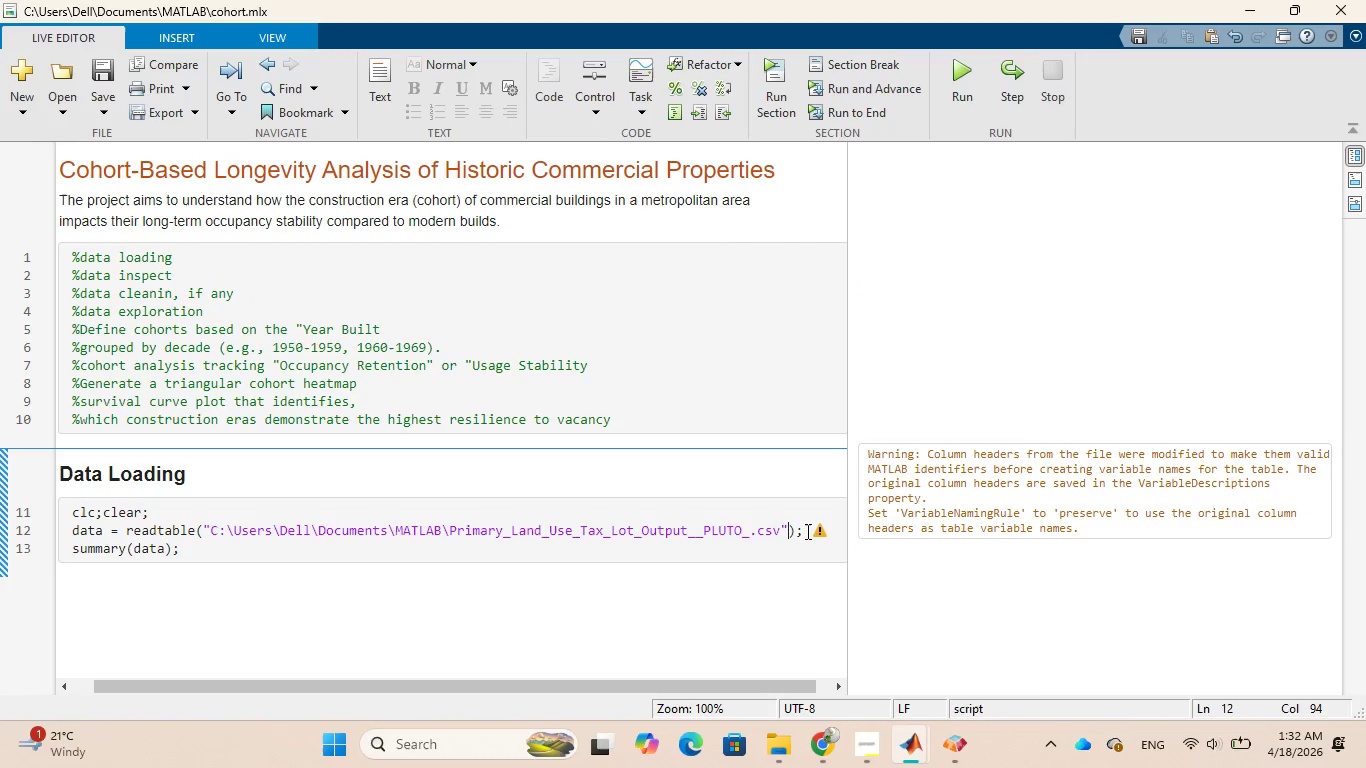 
key(Comma)
 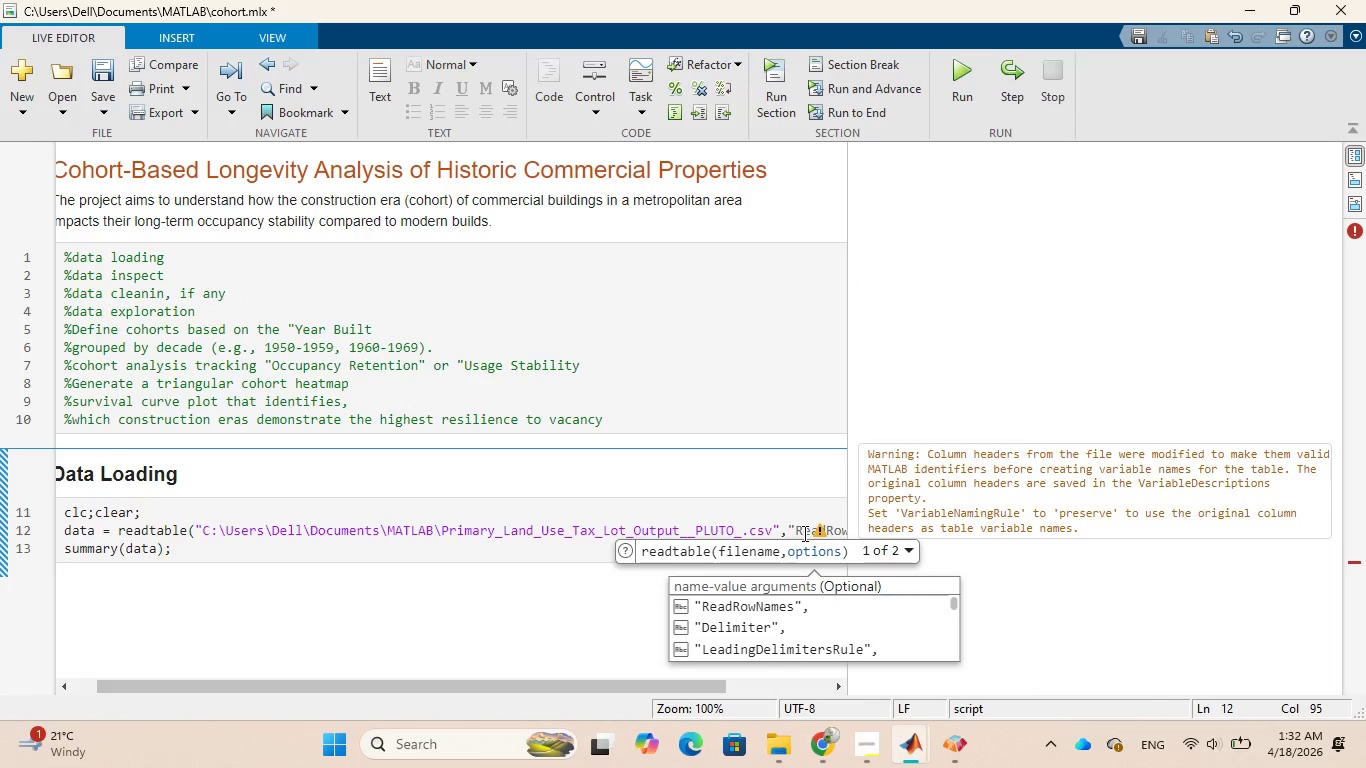 
key(Control+V)
 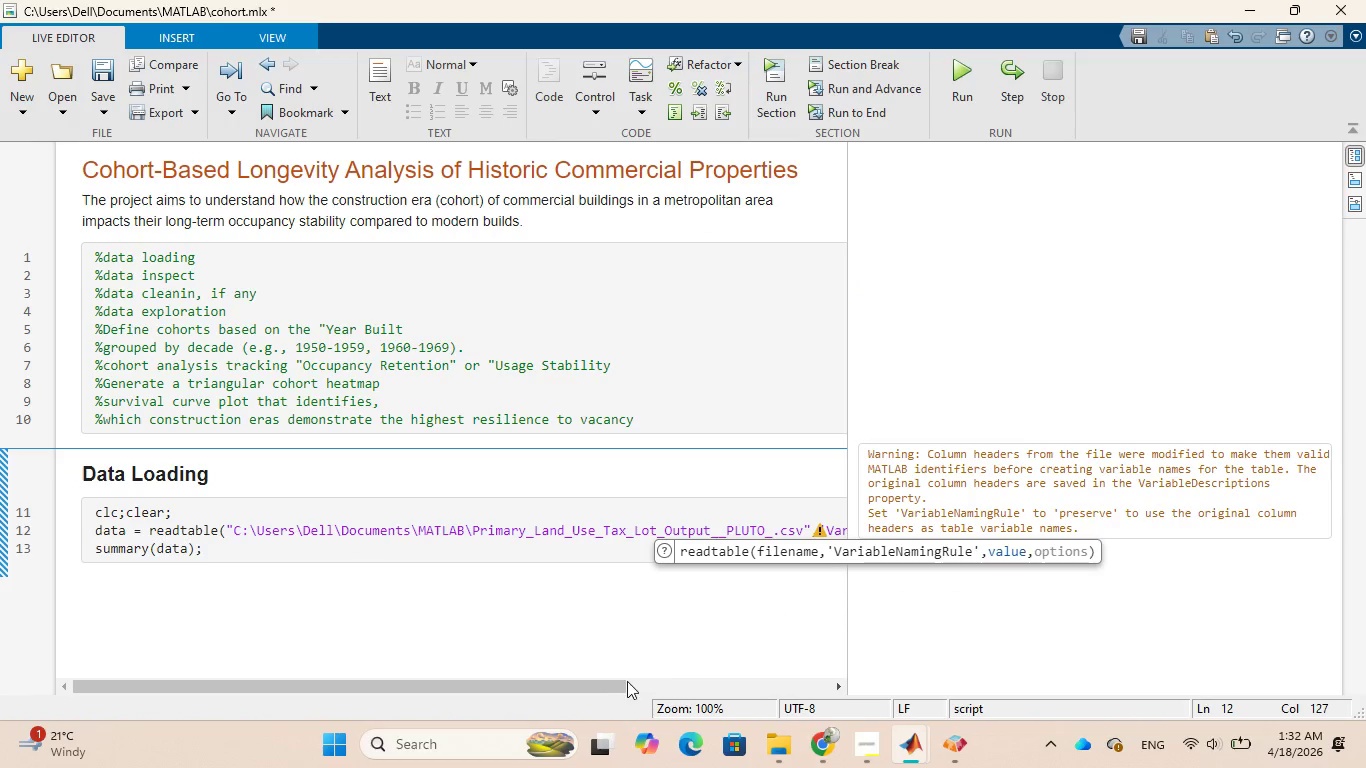 
left_click_drag(start_coordinate=[620, 681], to_coordinate=[501, 687])
 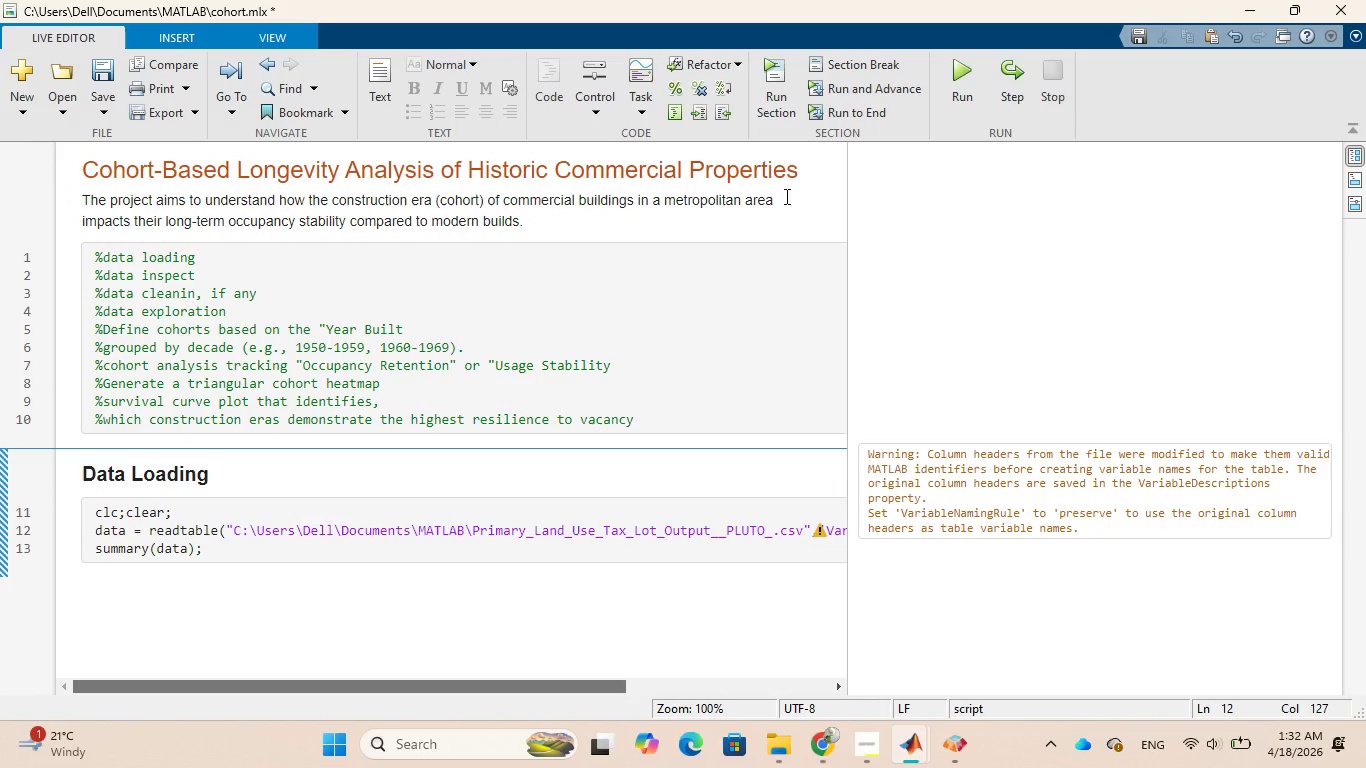 
left_click([770, 91])
 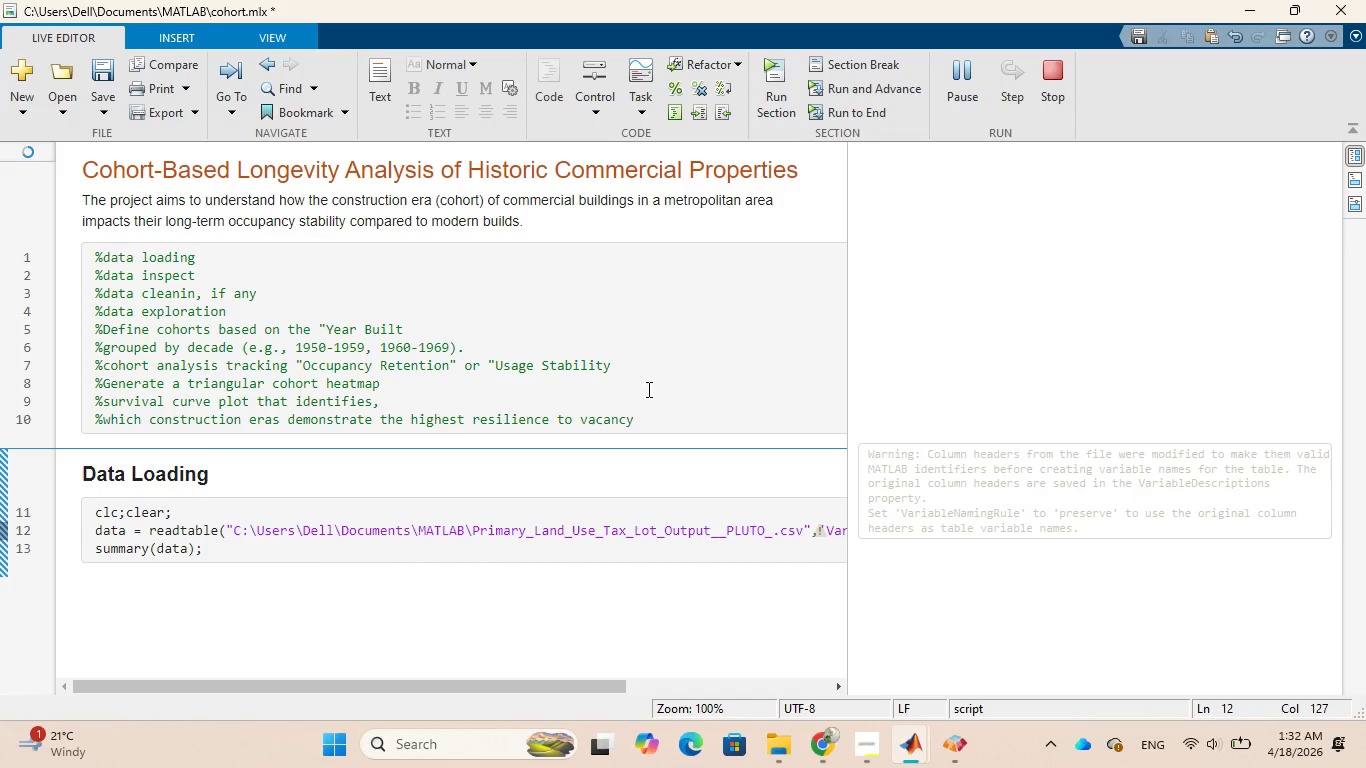 
scroll: coordinate [646, 390], scroll_direction: down, amount: 4.0
 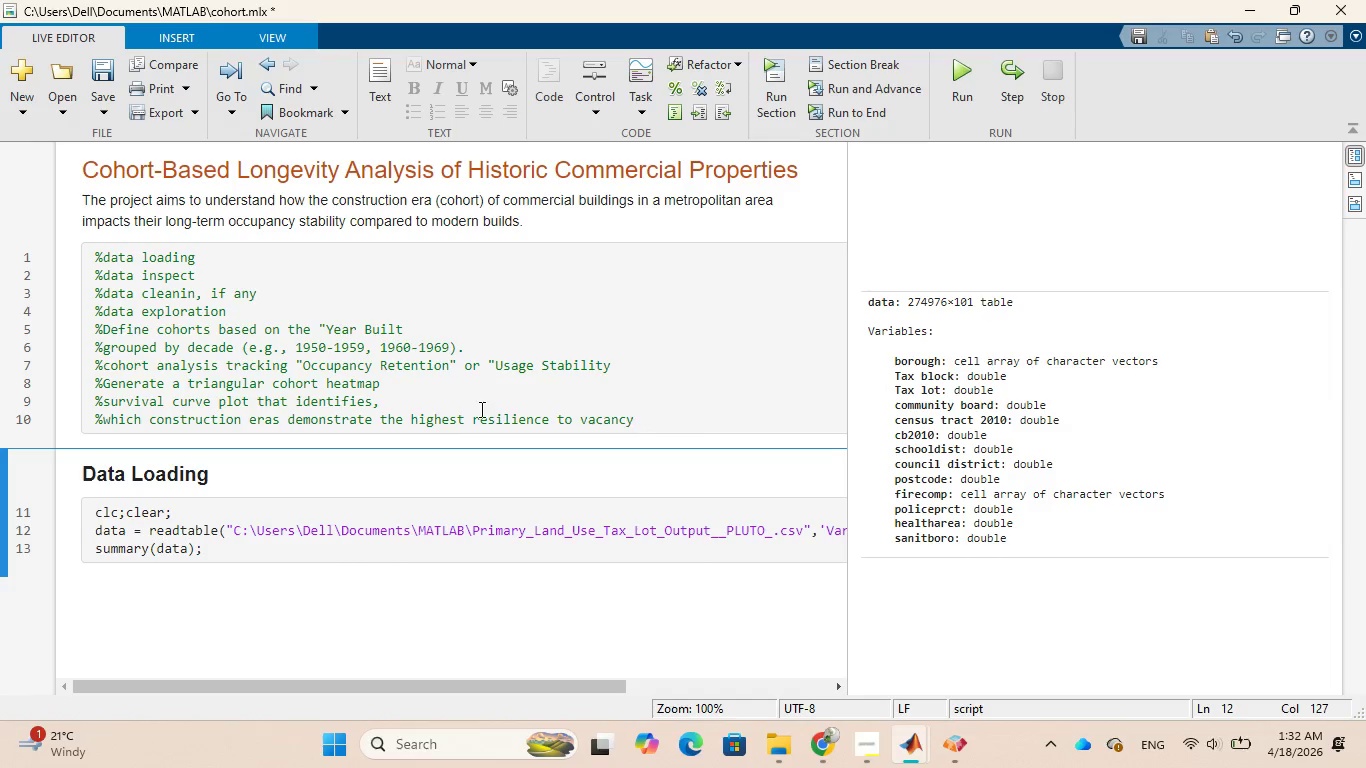 
wait(20.56)
 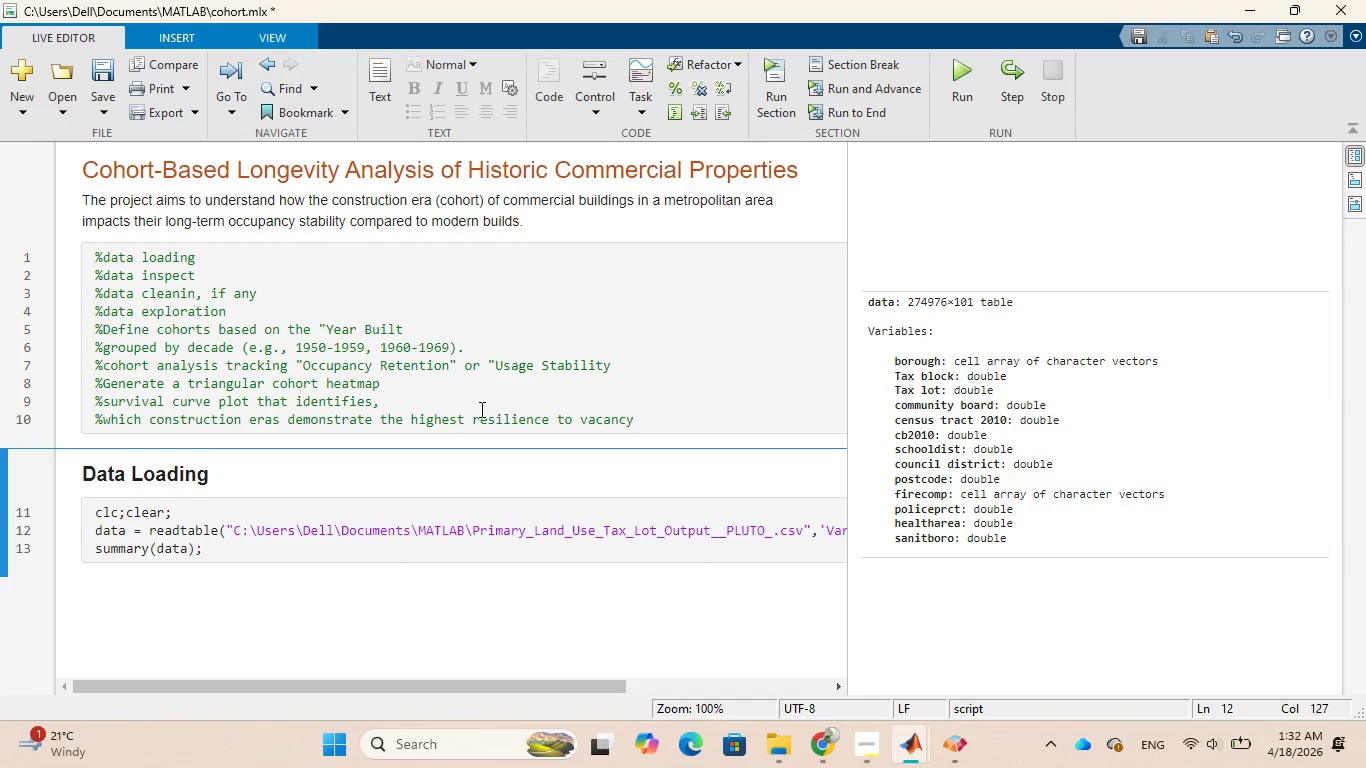 
left_click_drag(start_coordinate=[847, 391], to_coordinate=[415, 344])
 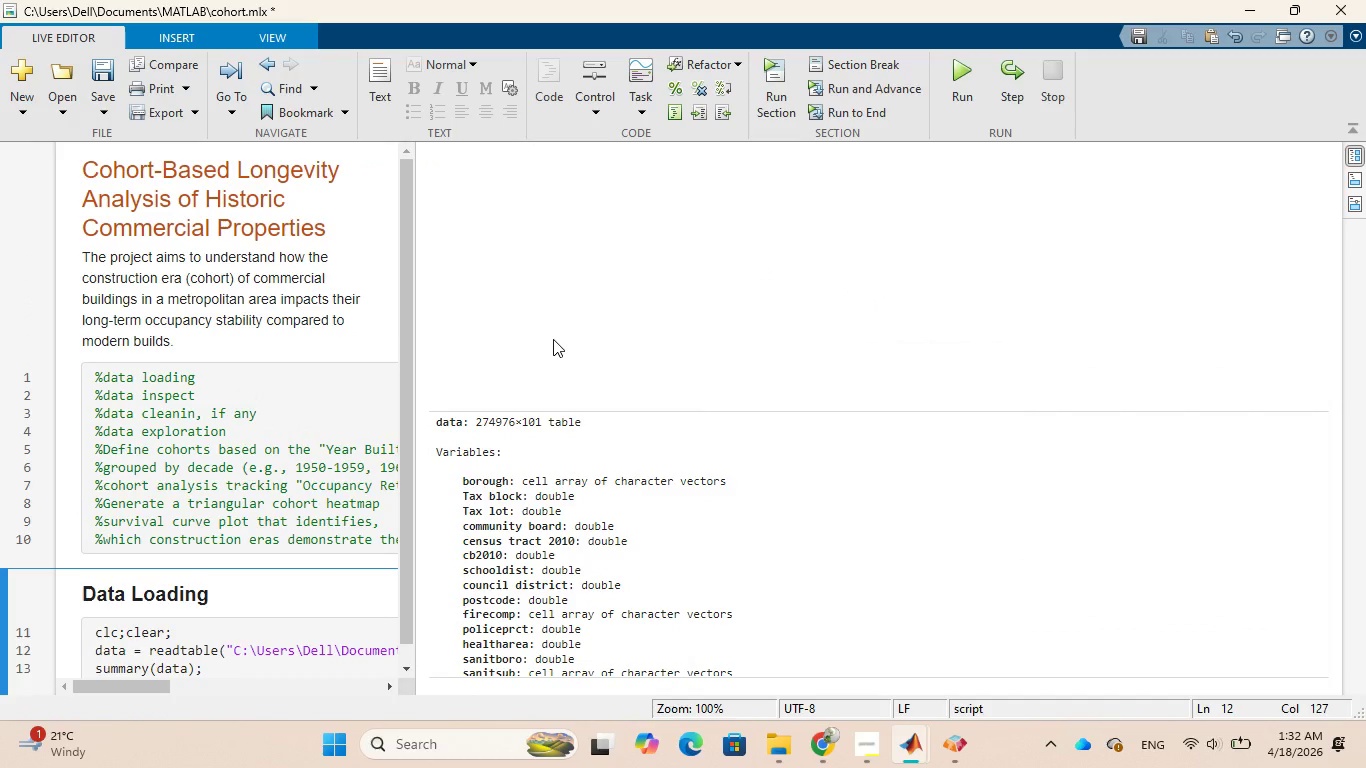 
scroll: coordinate [553, 339], scroll_direction: down, amount: 1.0
 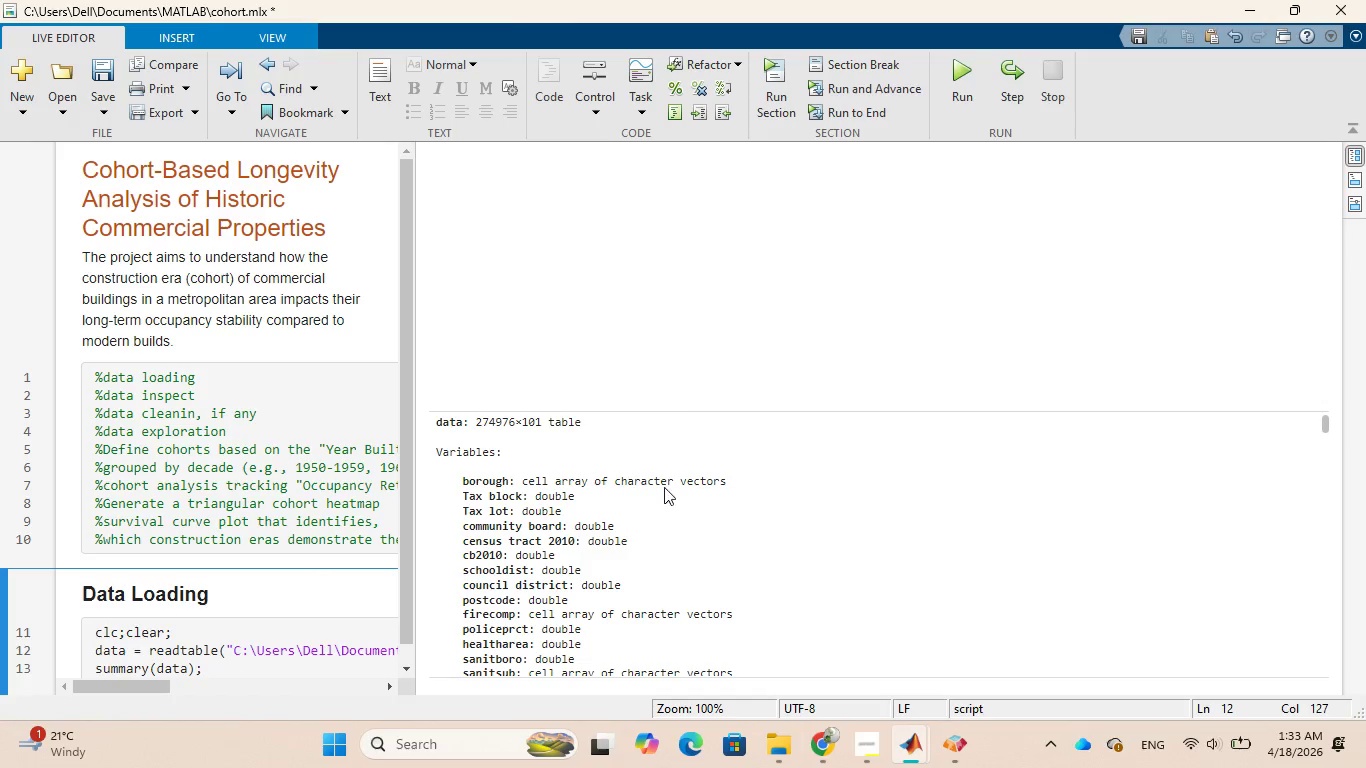 
wait(24.67)
 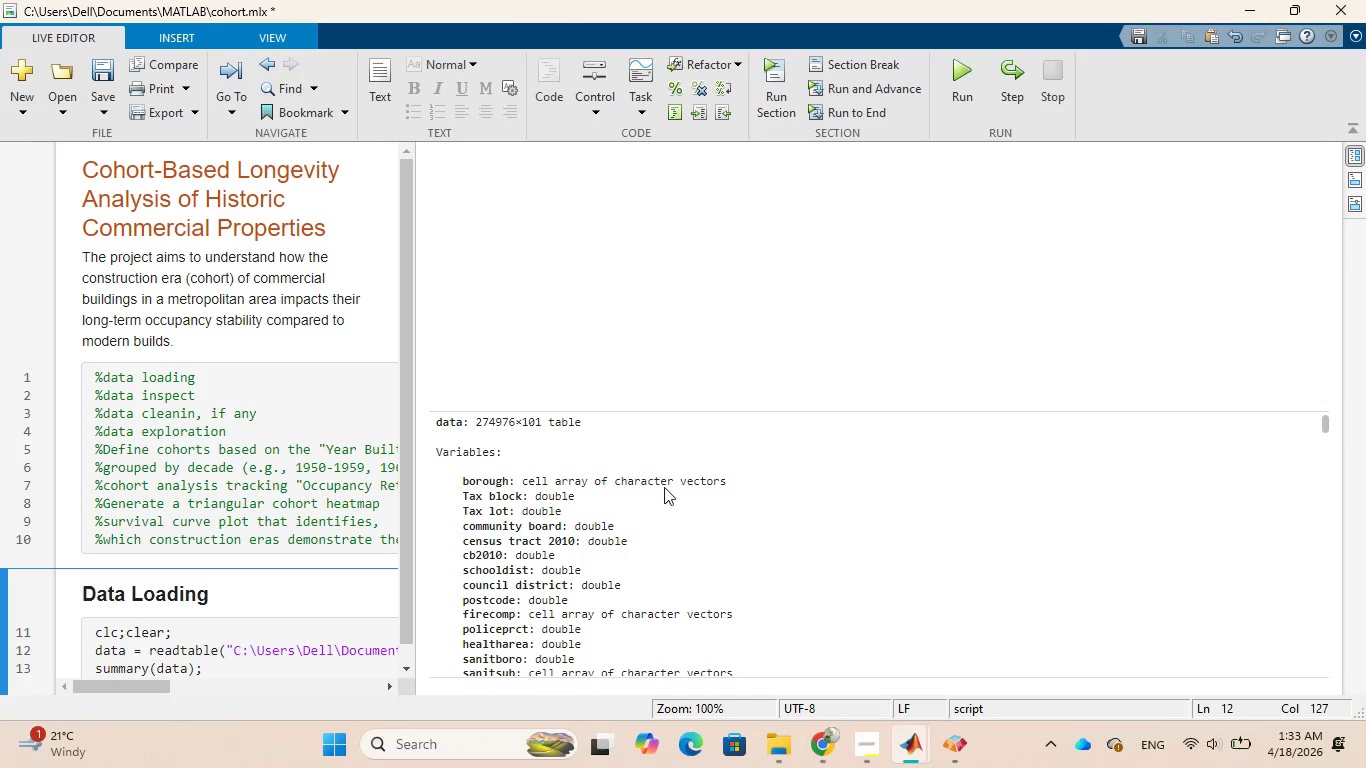 
scroll: coordinate [578, 577], scroll_direction: down, amount: 5.0
 